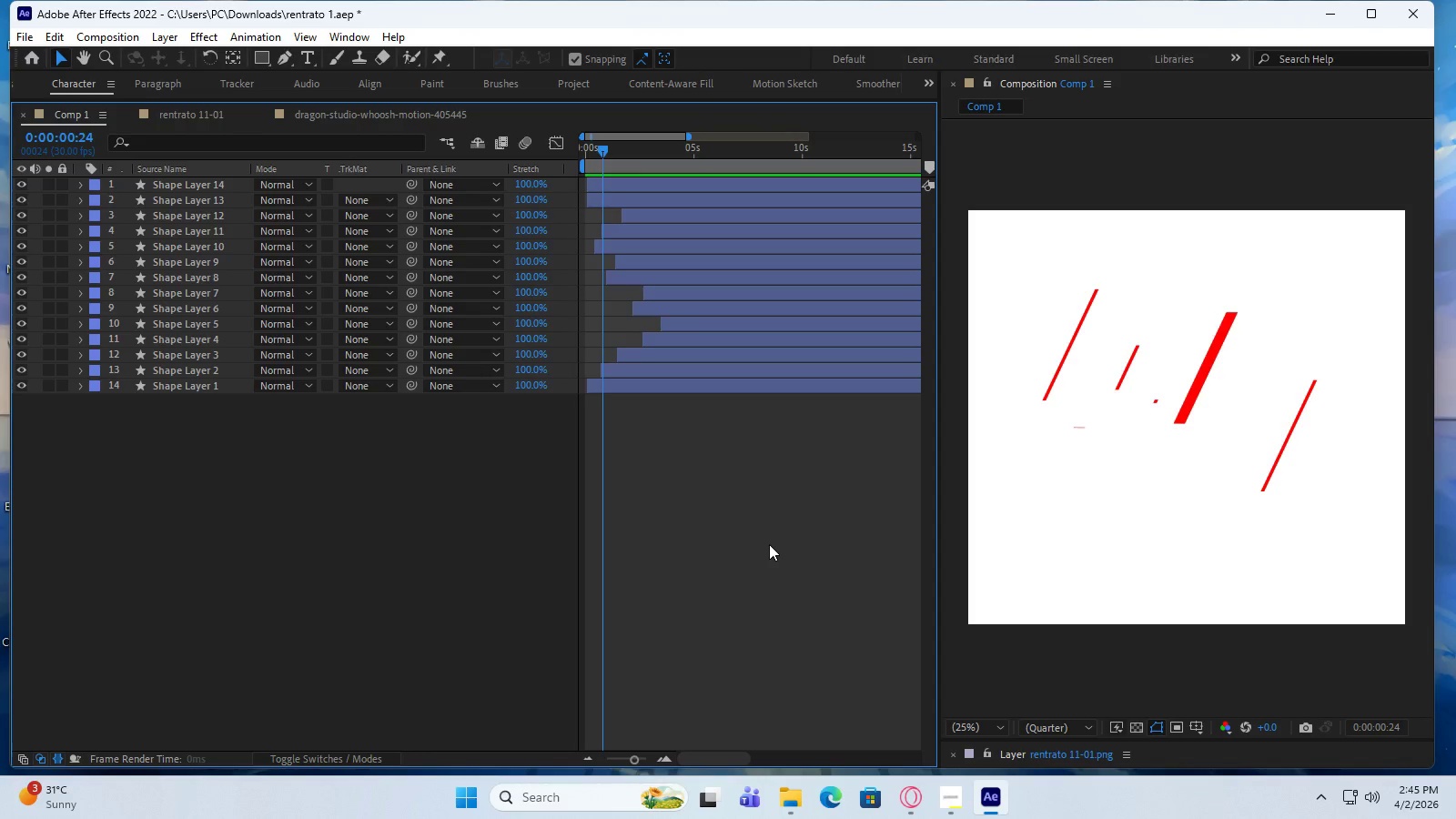 
wait(11.94)
 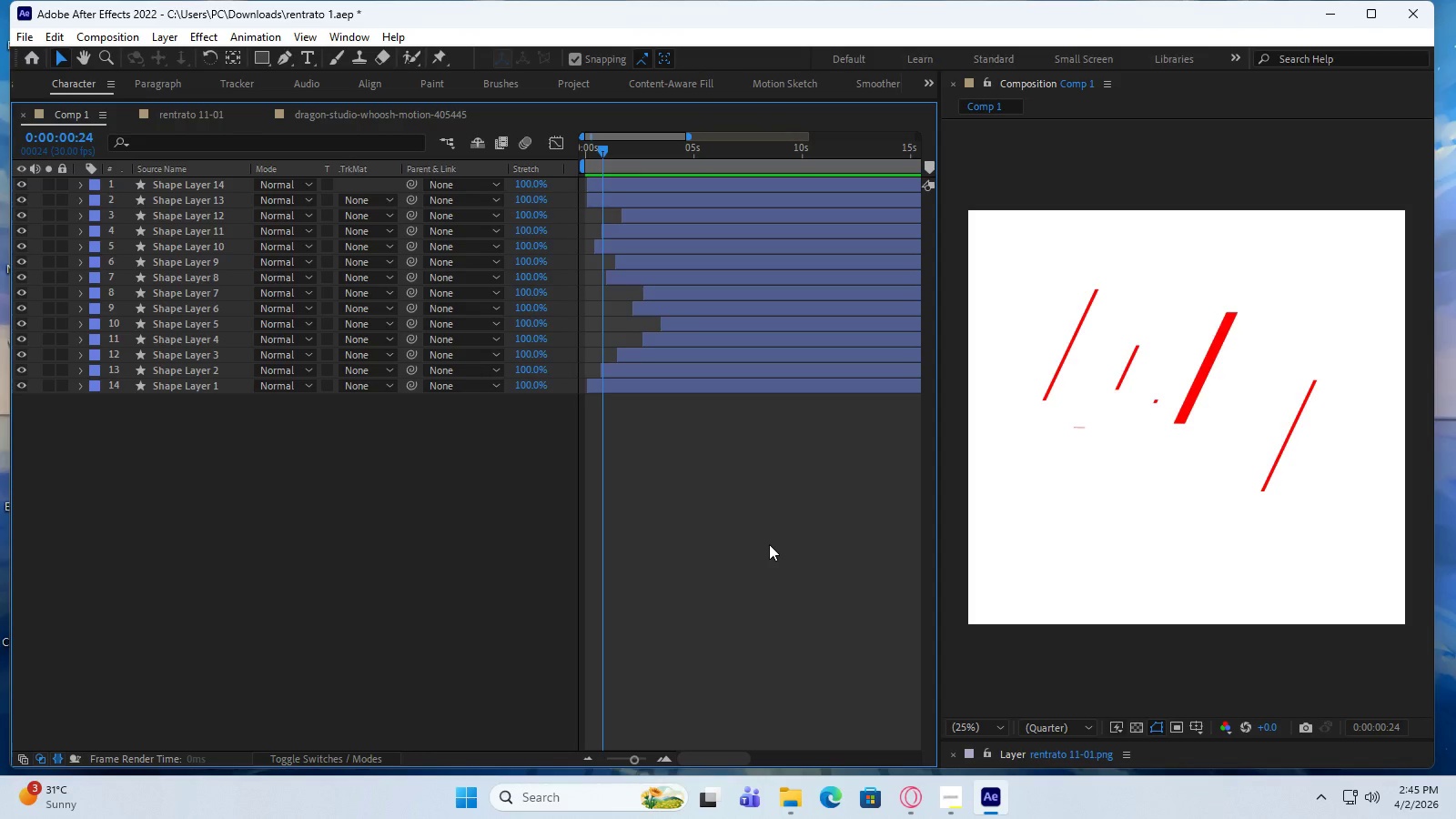 
left_click([361, 106])
 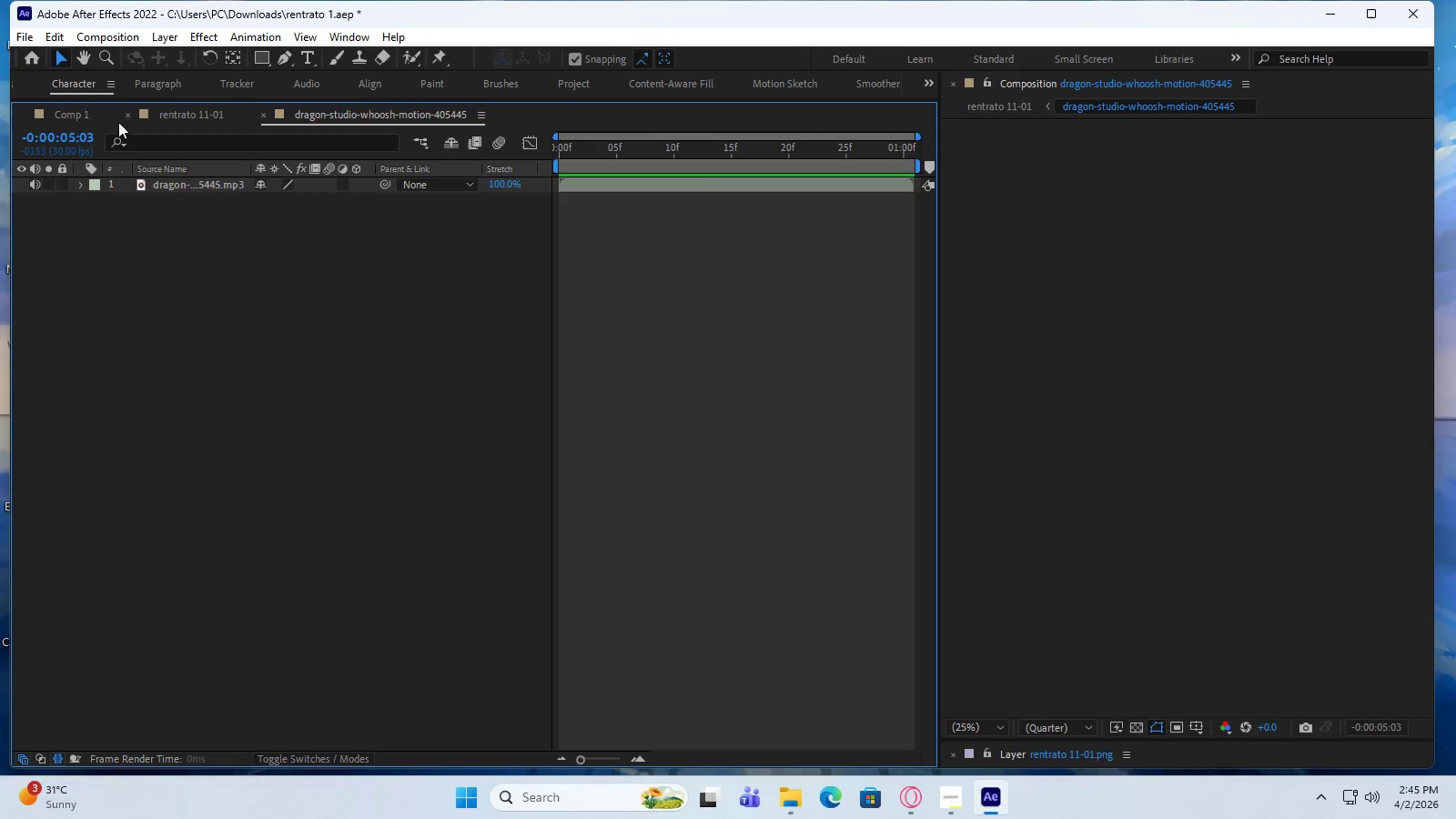 
left_click([58, 117])
 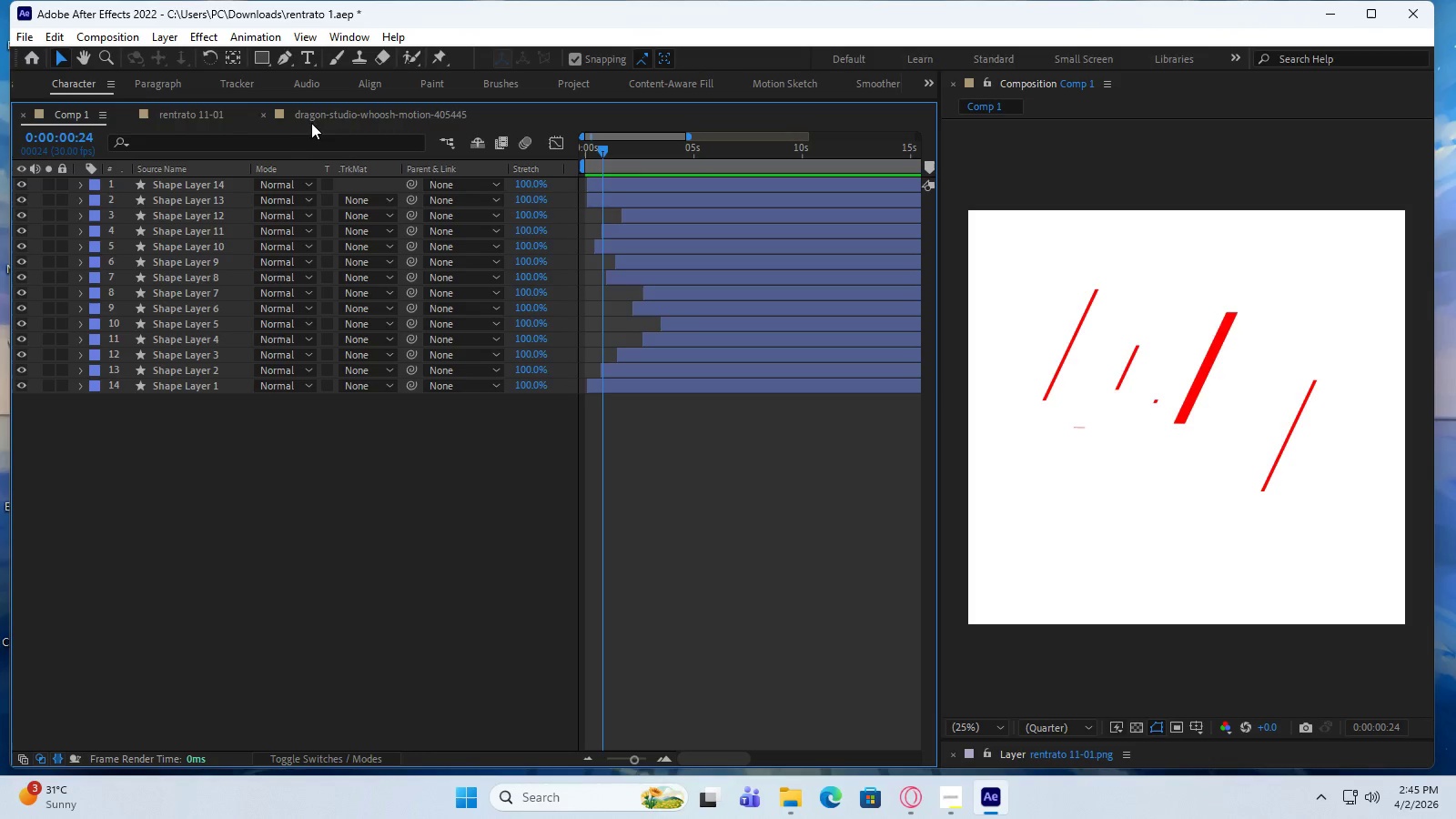 
left_click([326, 113])
 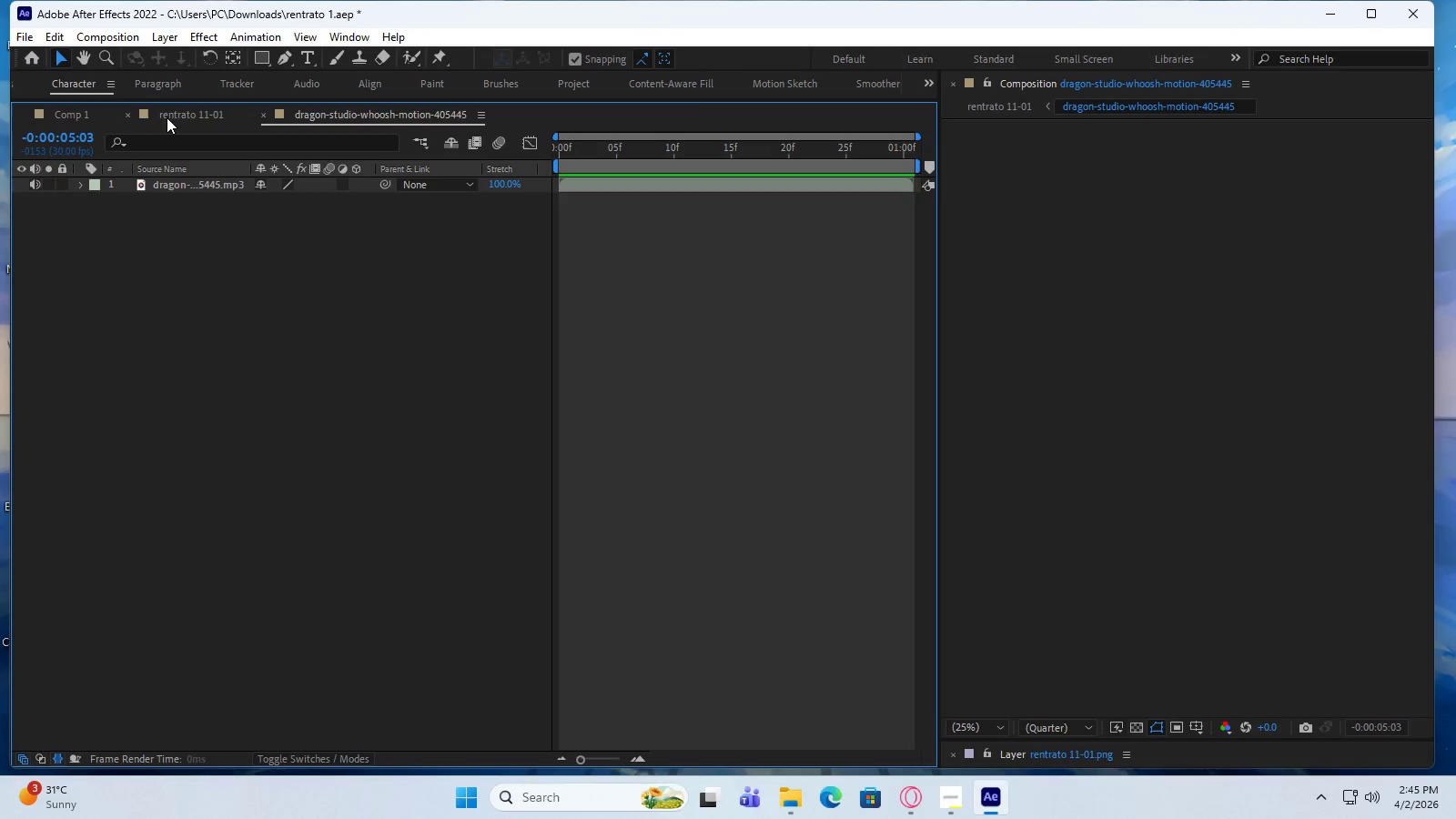 
left_click([83, 114])
 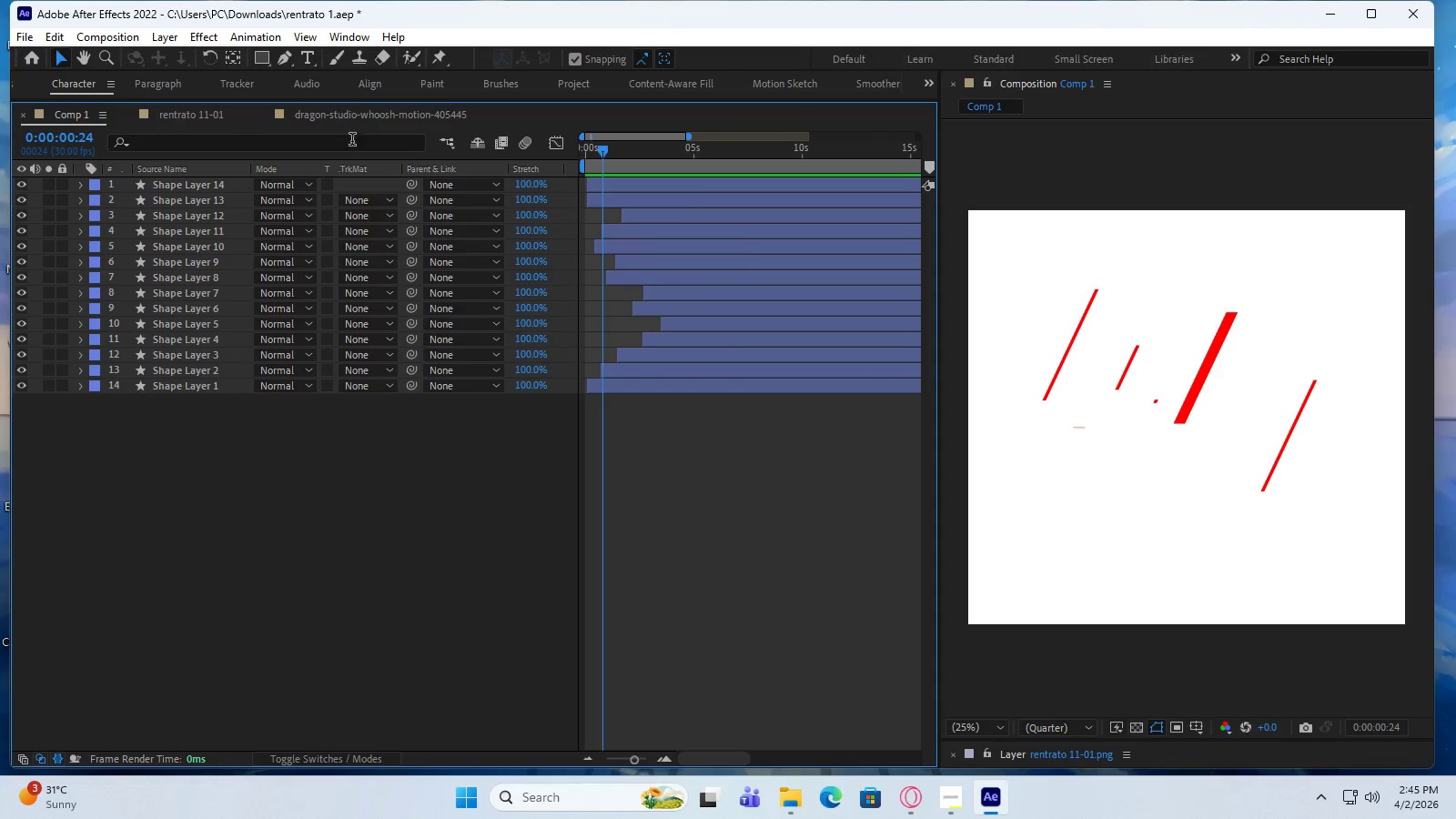 
left_click([353, 115])
 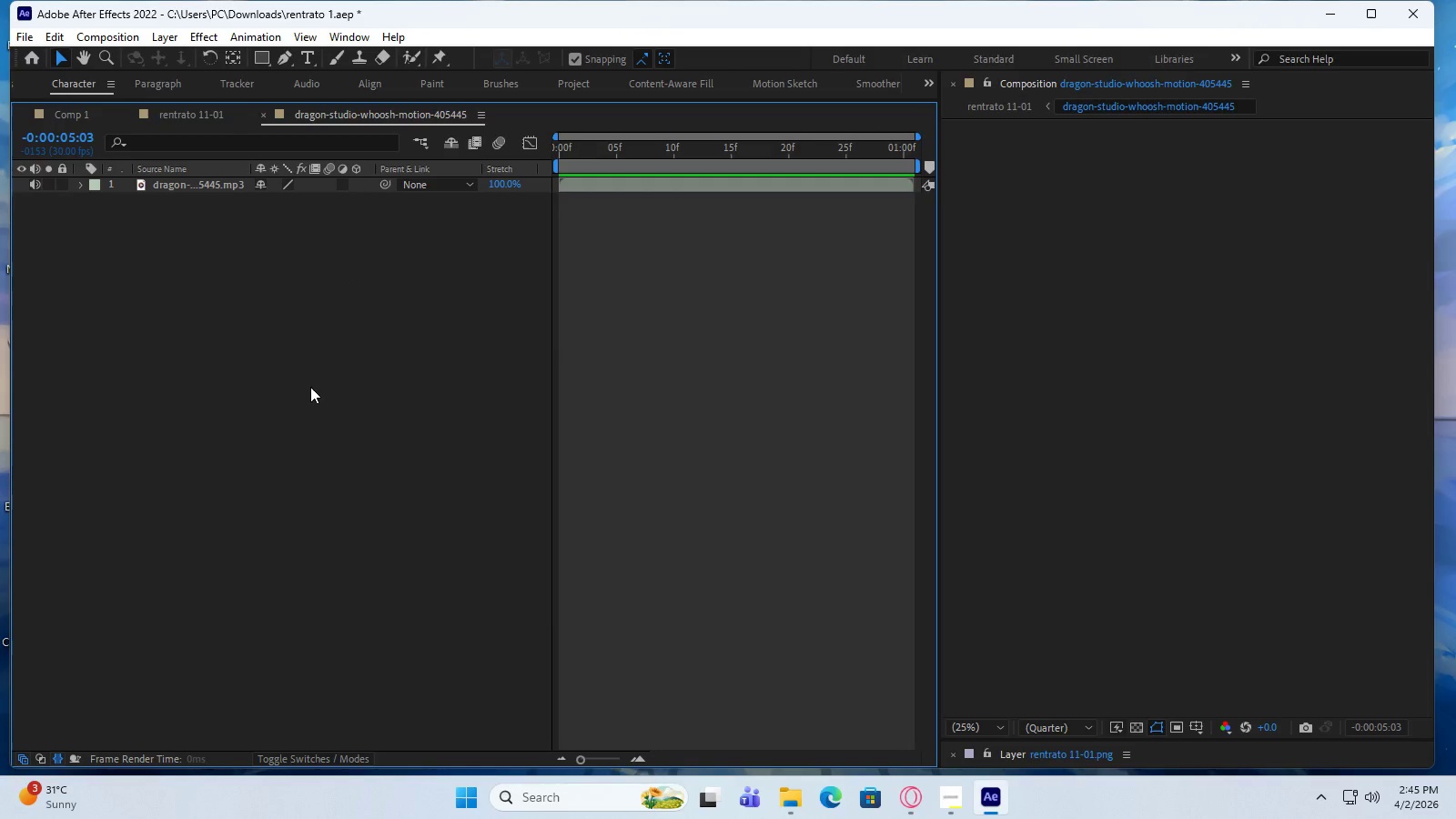 
right_click([310, 387])
 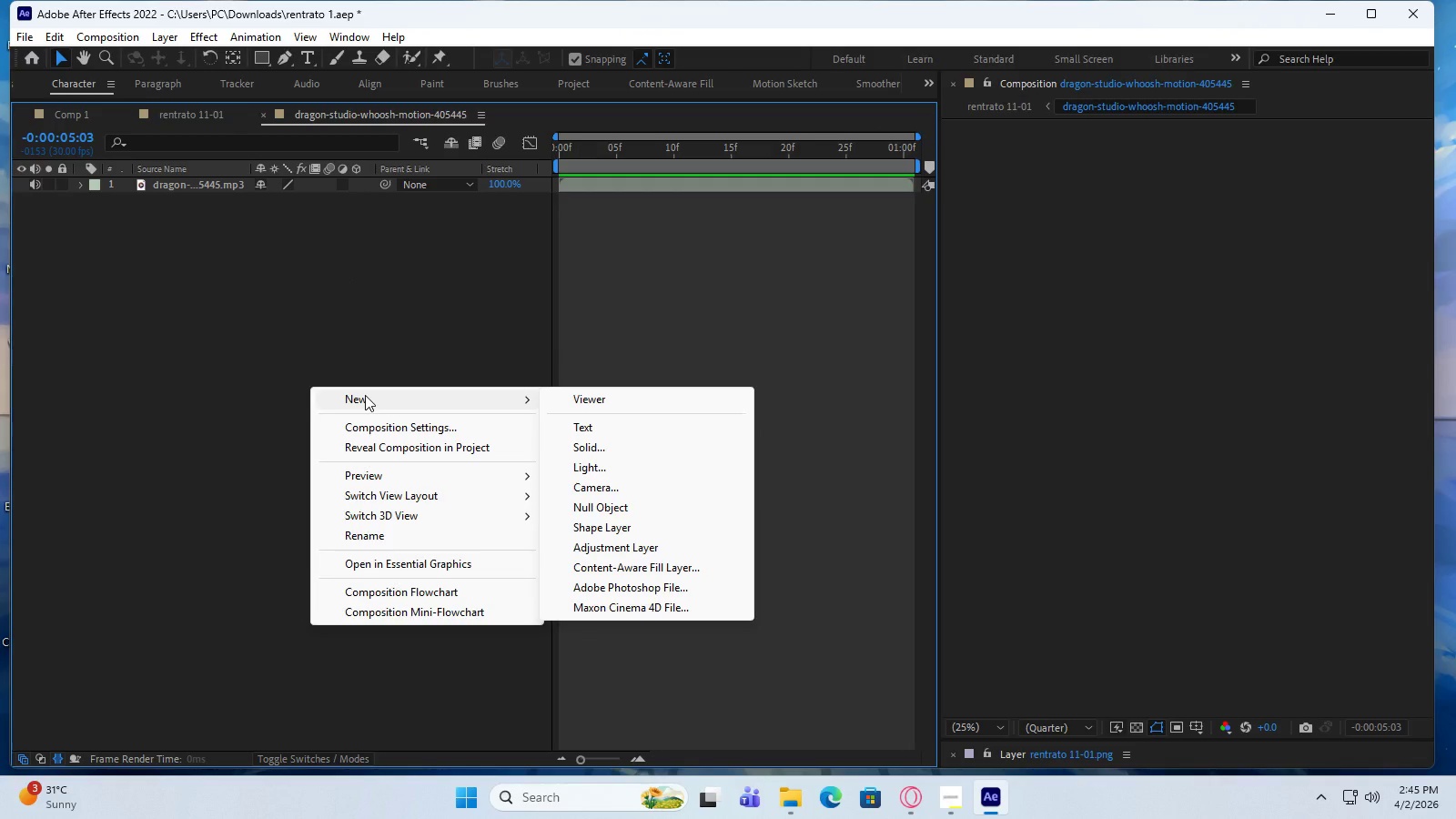 
left_click([404, 398])
 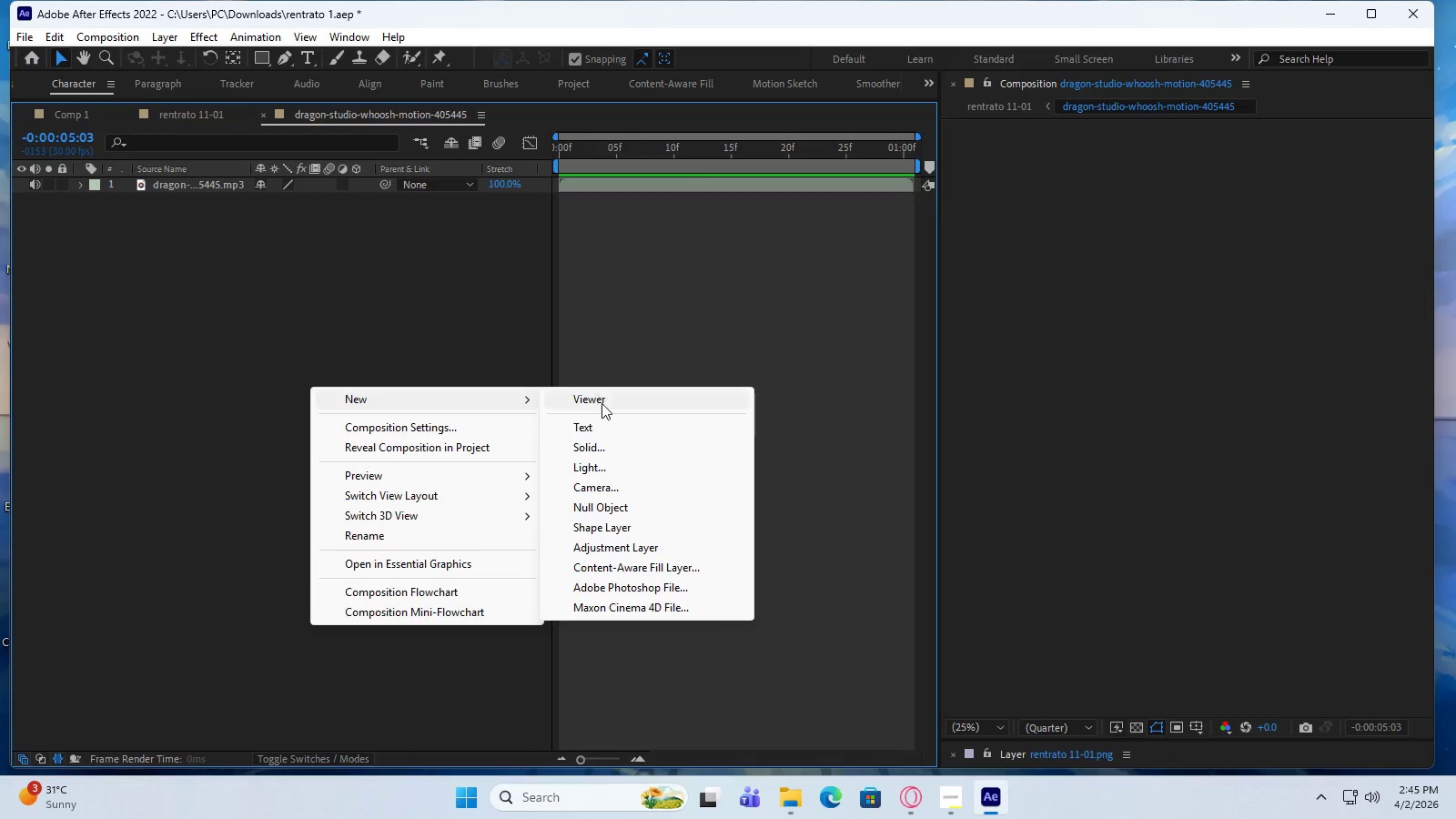 
left_click([622, 447])
 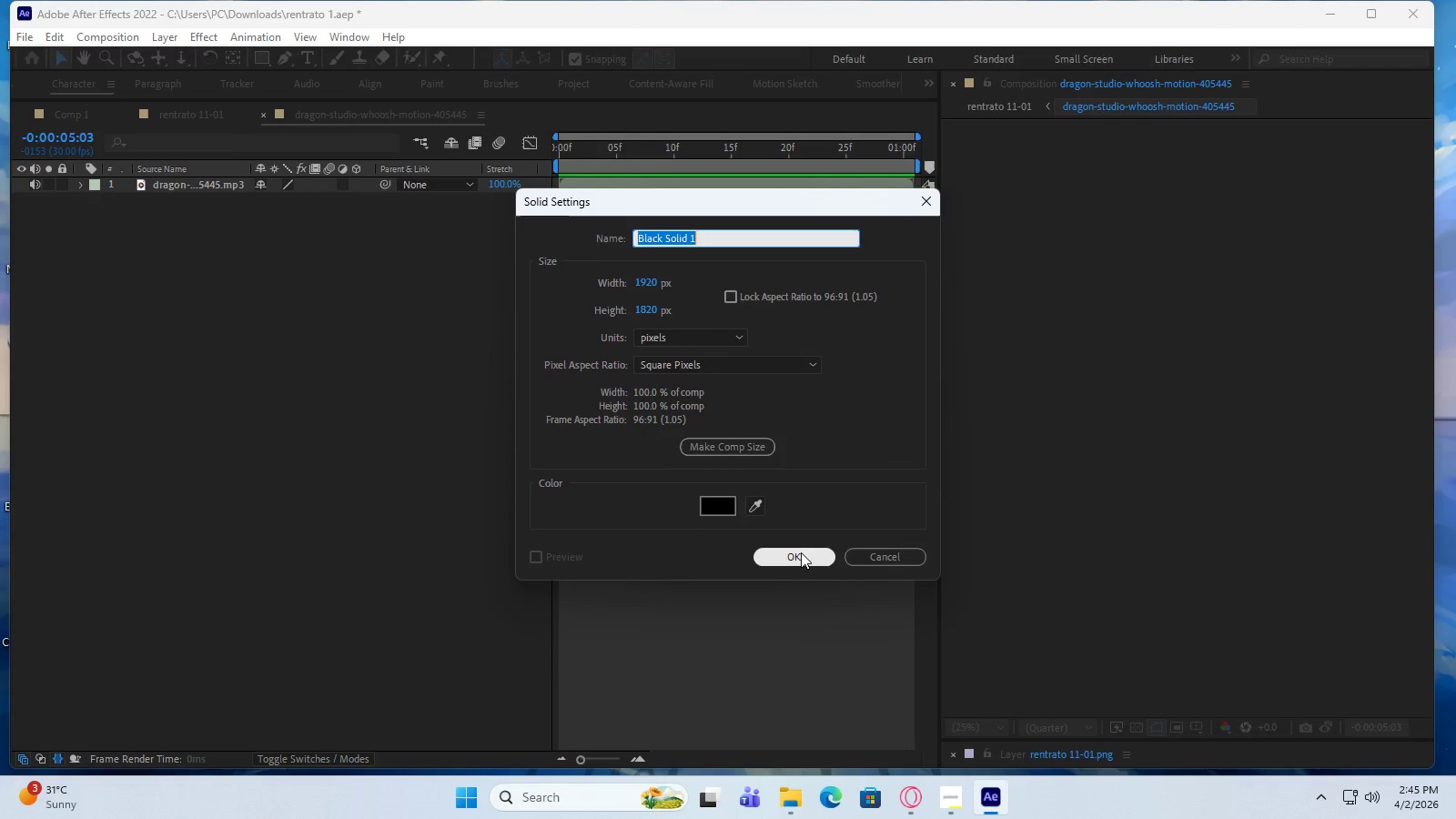 
left_click([802, 556])
 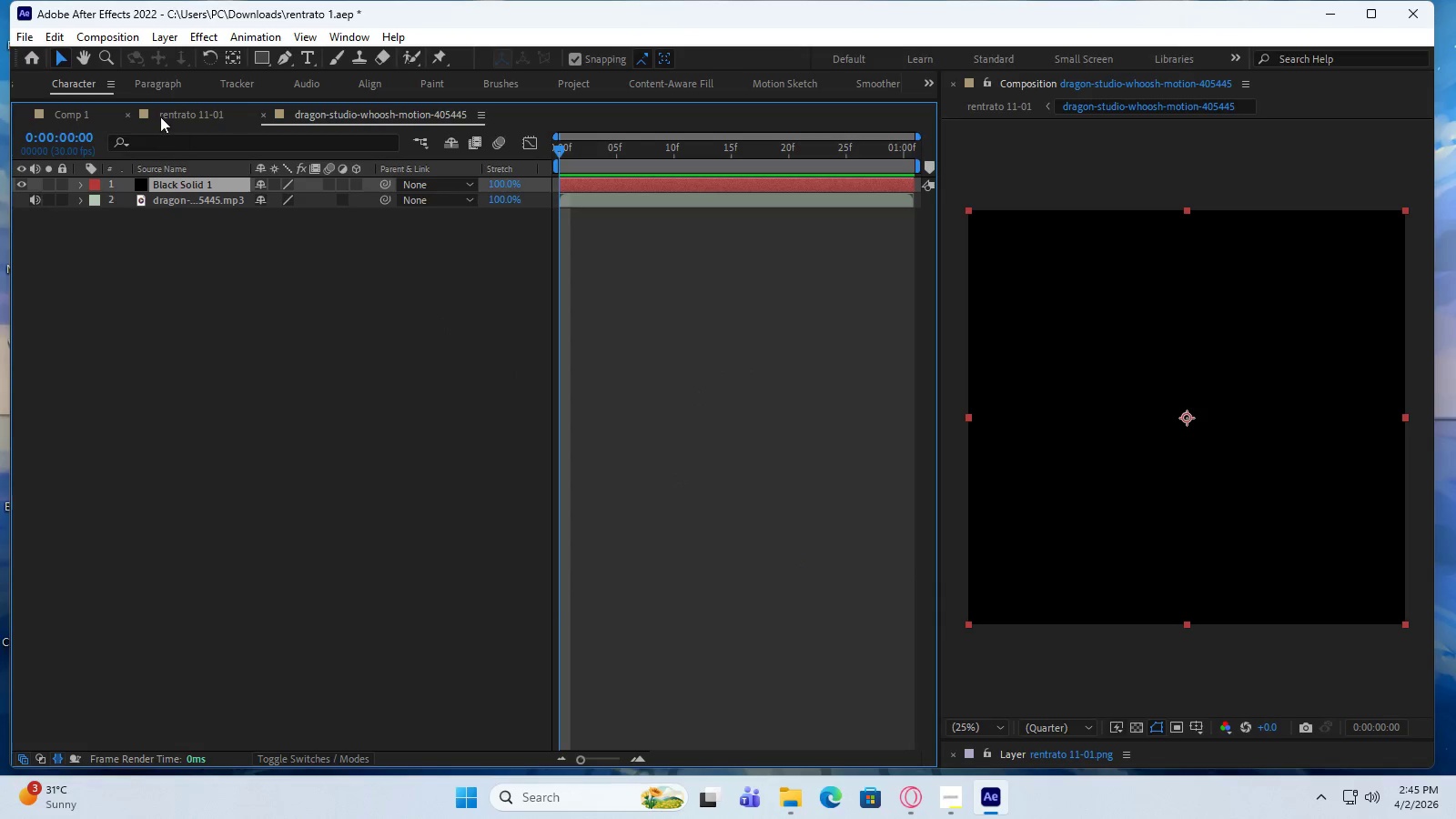 
left_click([85, 110])
 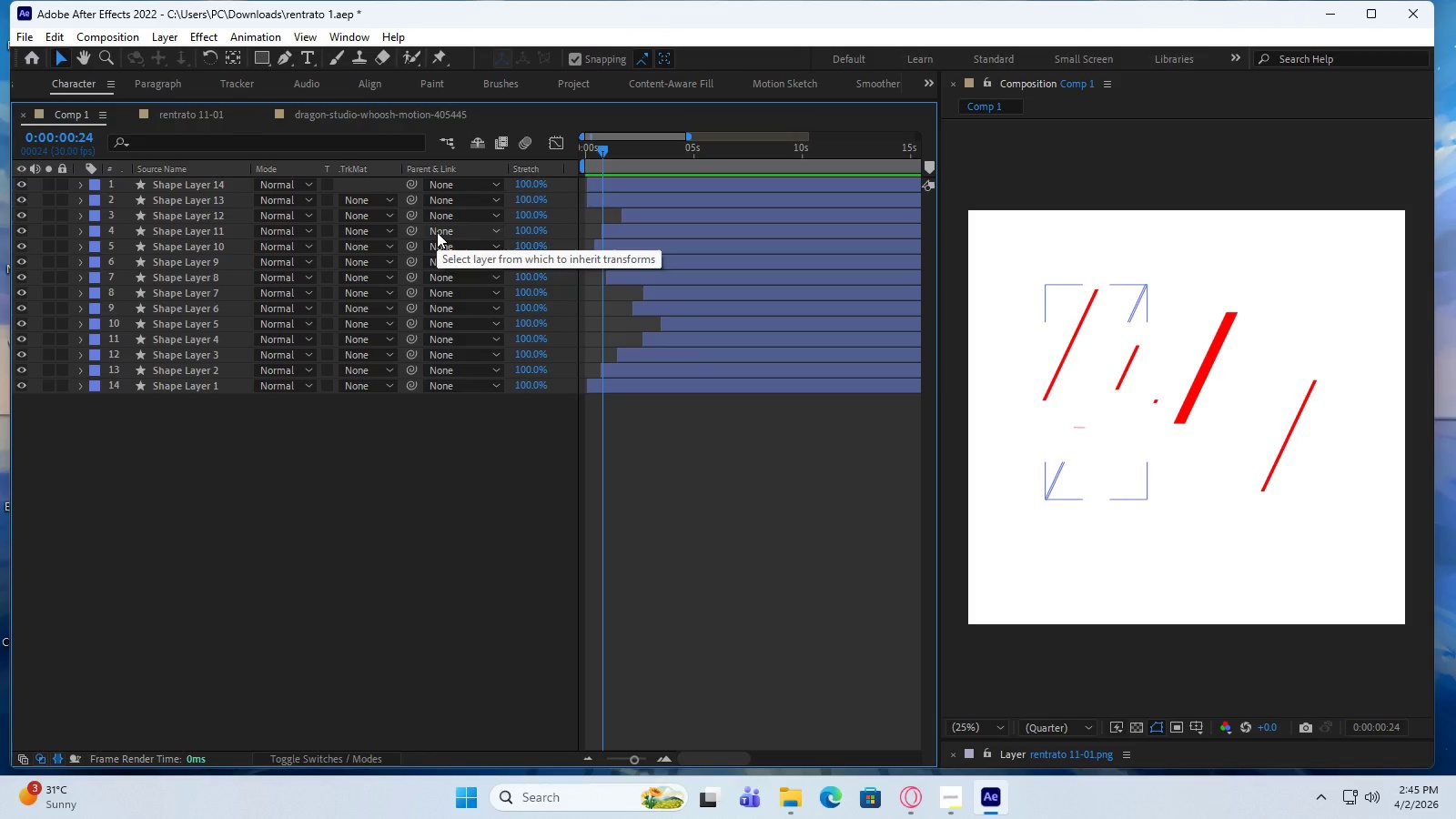 
wait(9.95)
 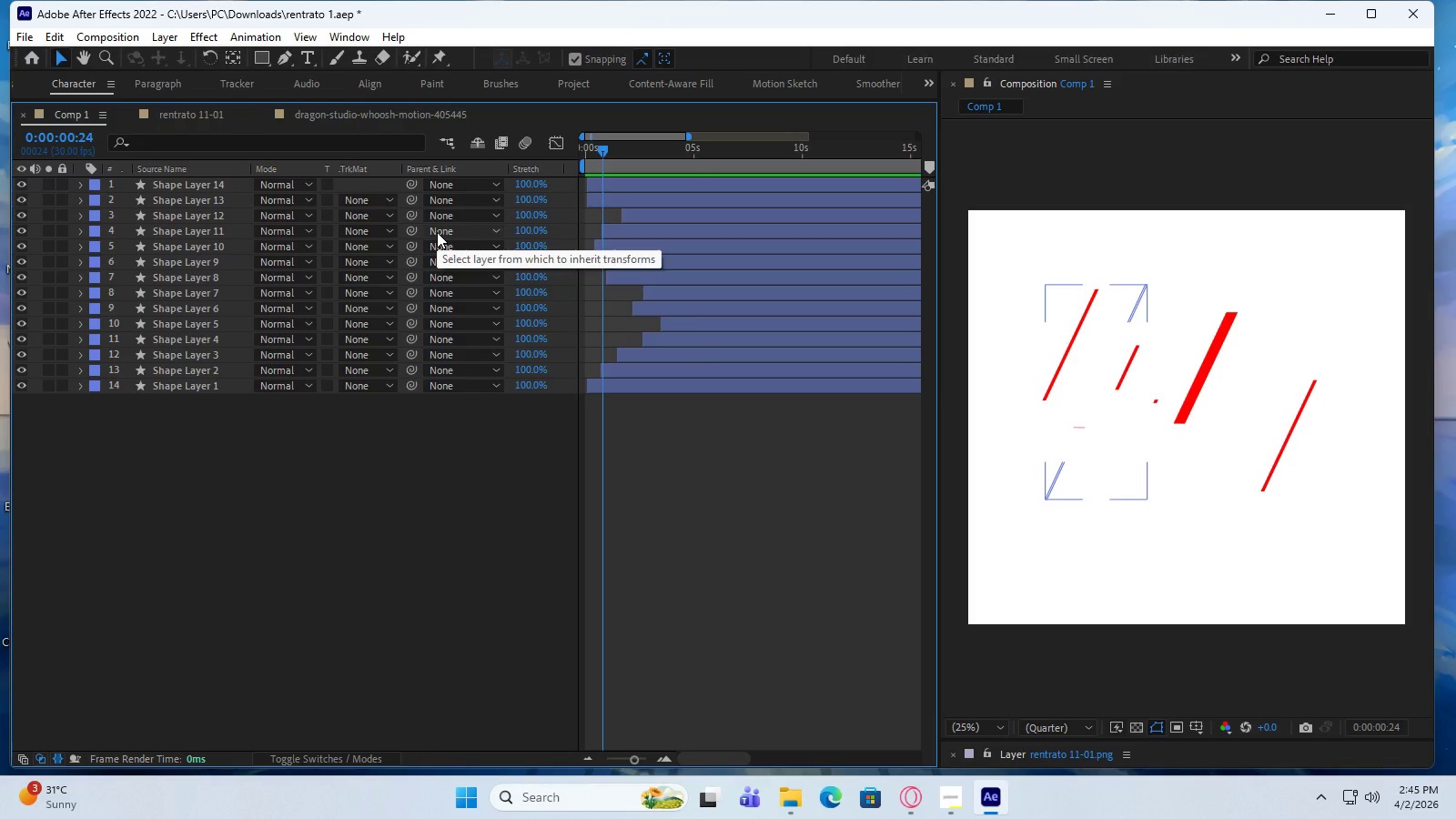 
left_click_drag(start_coordinate=[340, 101], to_coordinate=[377, 383])
 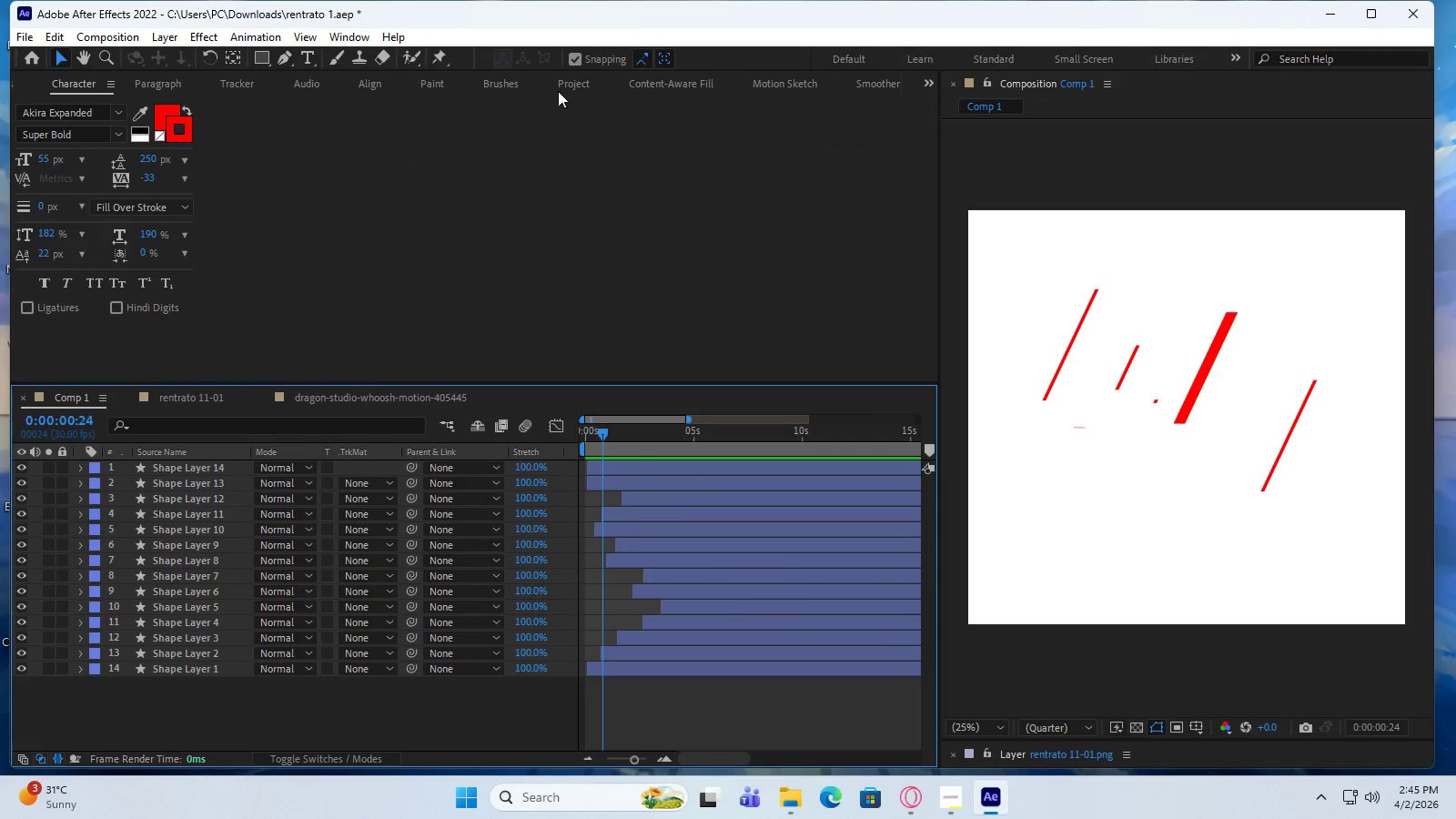 
left_click([574, 75])
 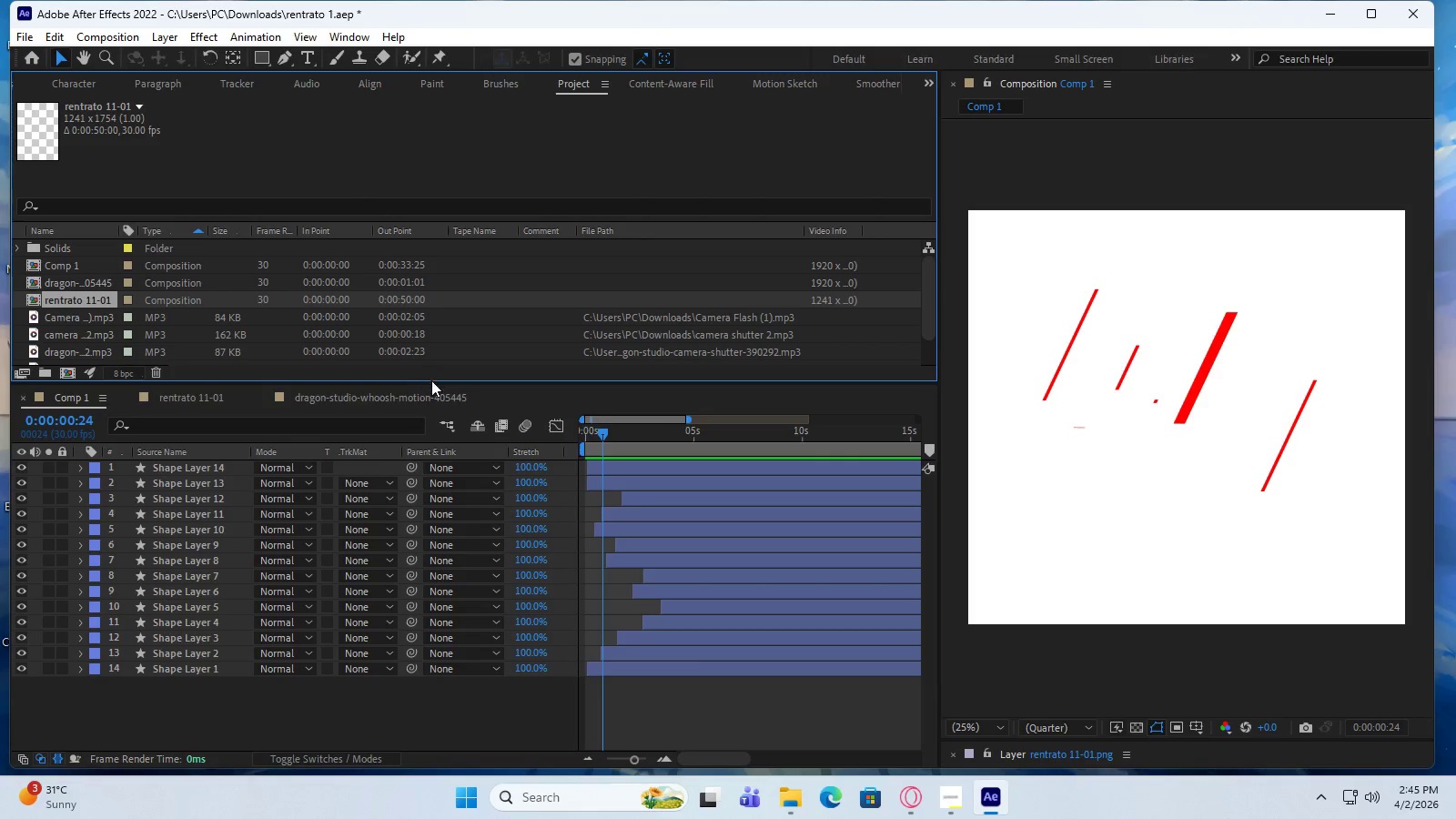 
left_click_drag(start_coordinate=[436, 381], to_coordinate=[436, 470])
 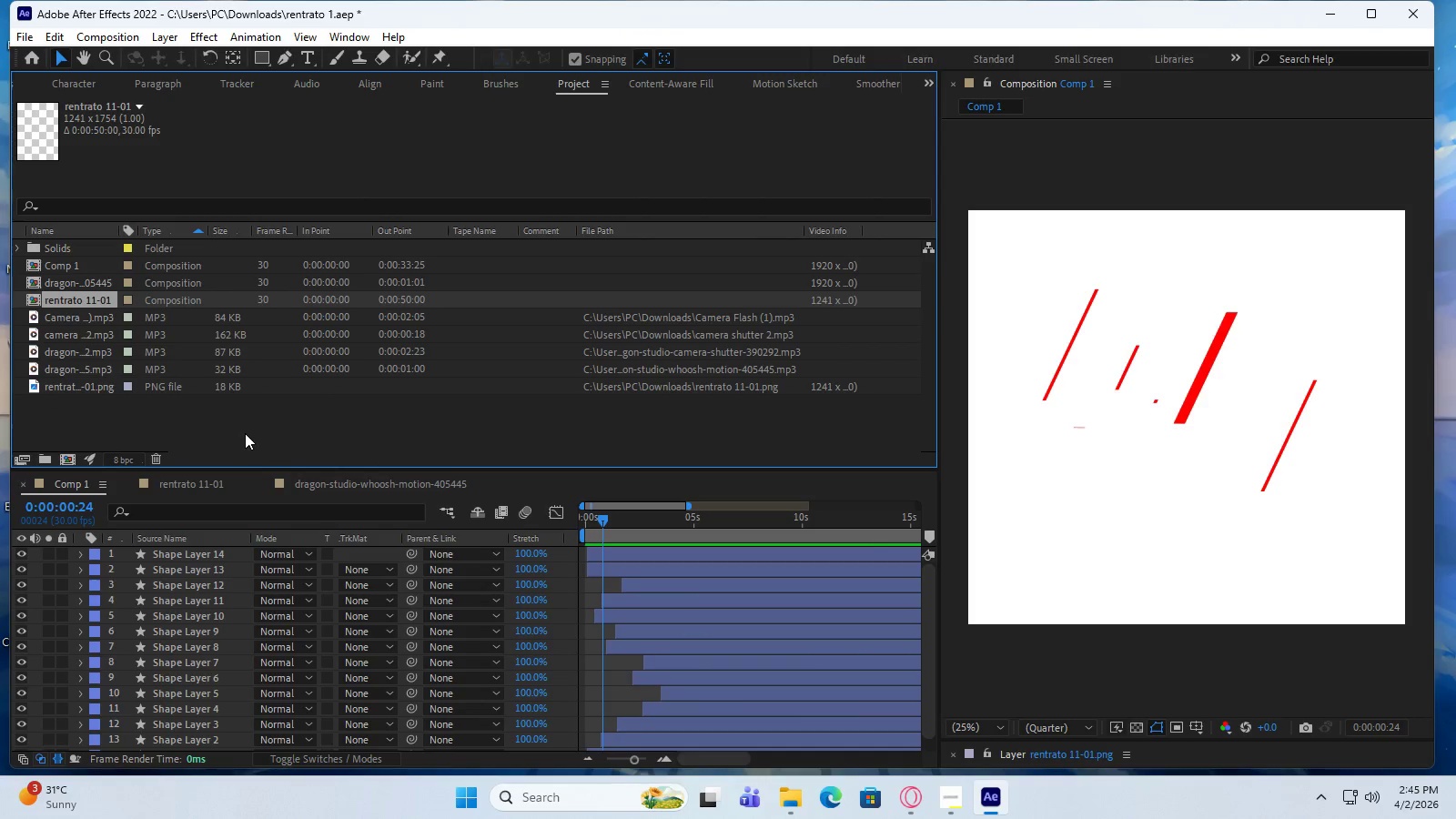 
right_click([245, 428])
 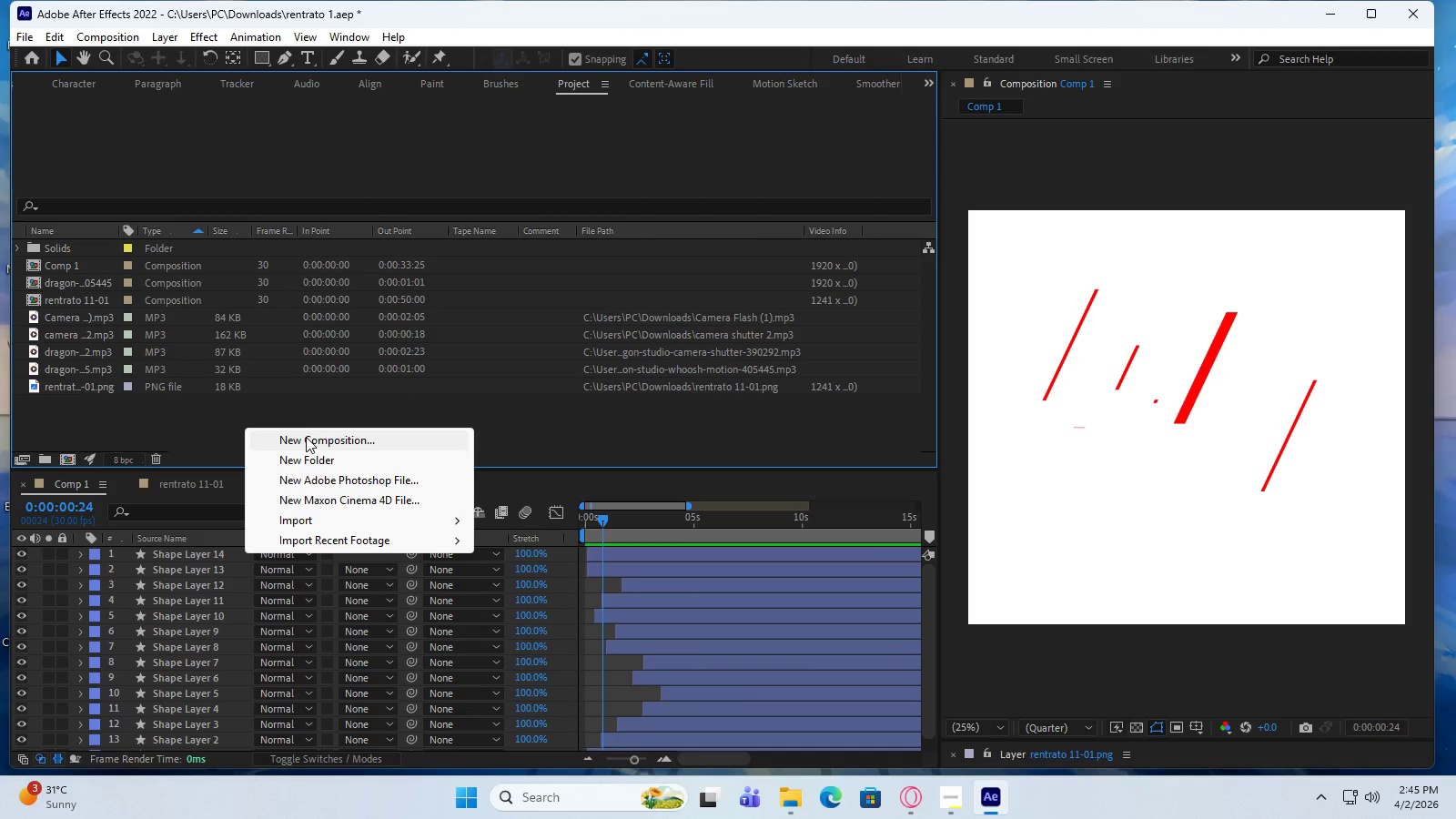 
left_click([306, 437])
 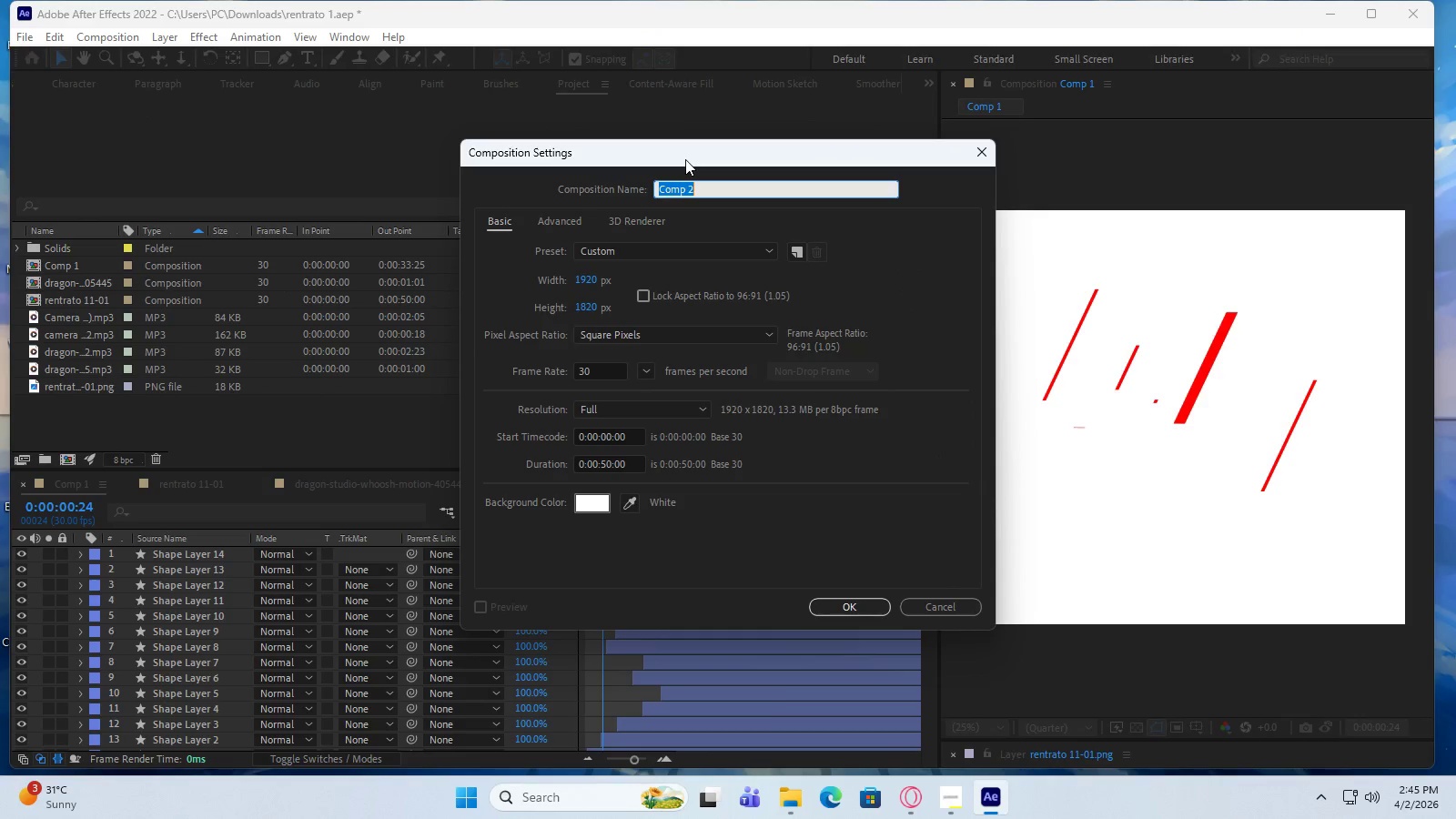 
type(backround)
key(NumpadEnter)
 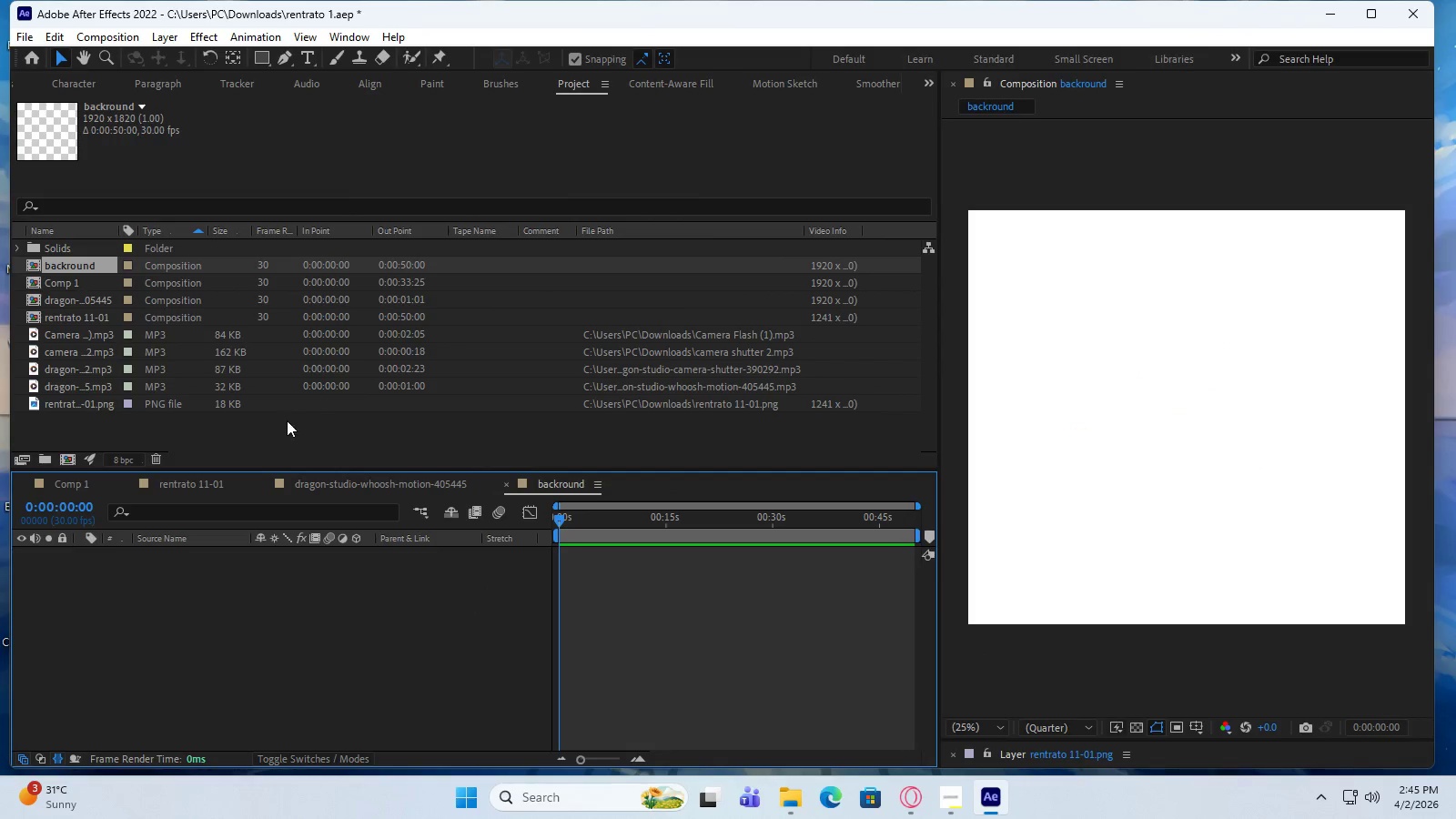 
left_click([80, 482])
 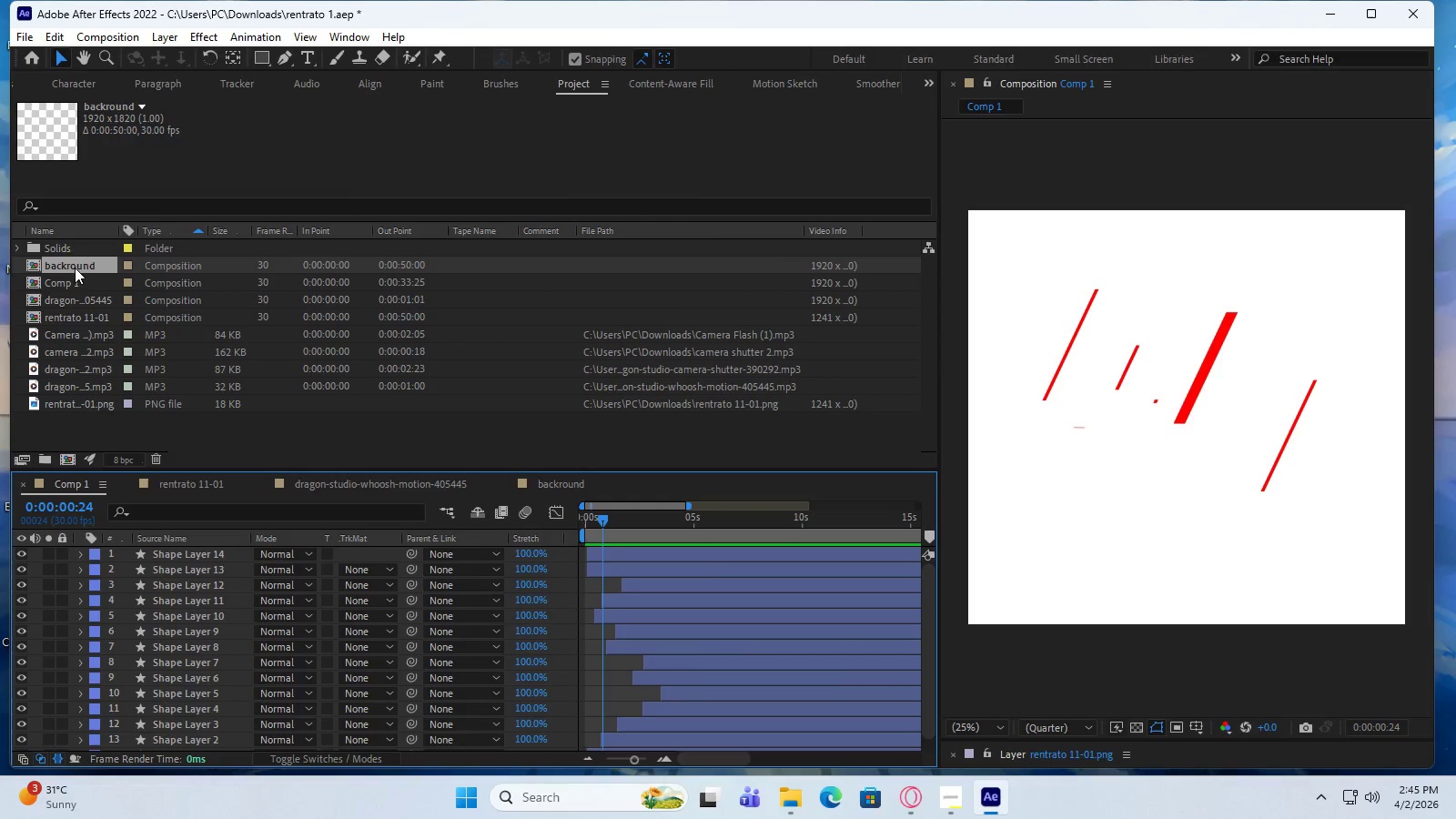 
left_click_drag(start_coordinate=[76, 267], to_coordinate=[108, 553])
 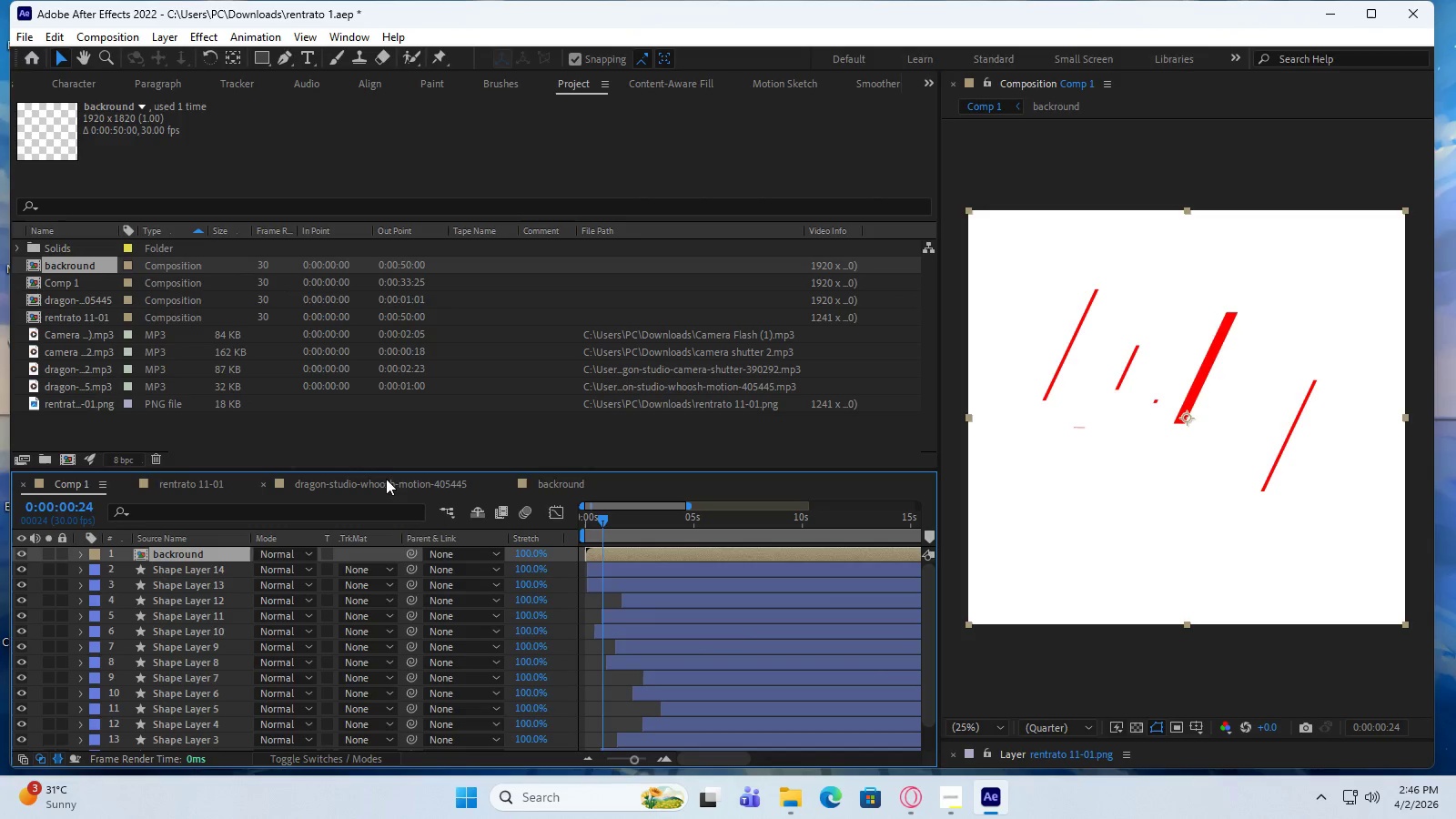 
left_click_drag(start_coordinate=[392, 469], to_coordinate=[409, 318])
 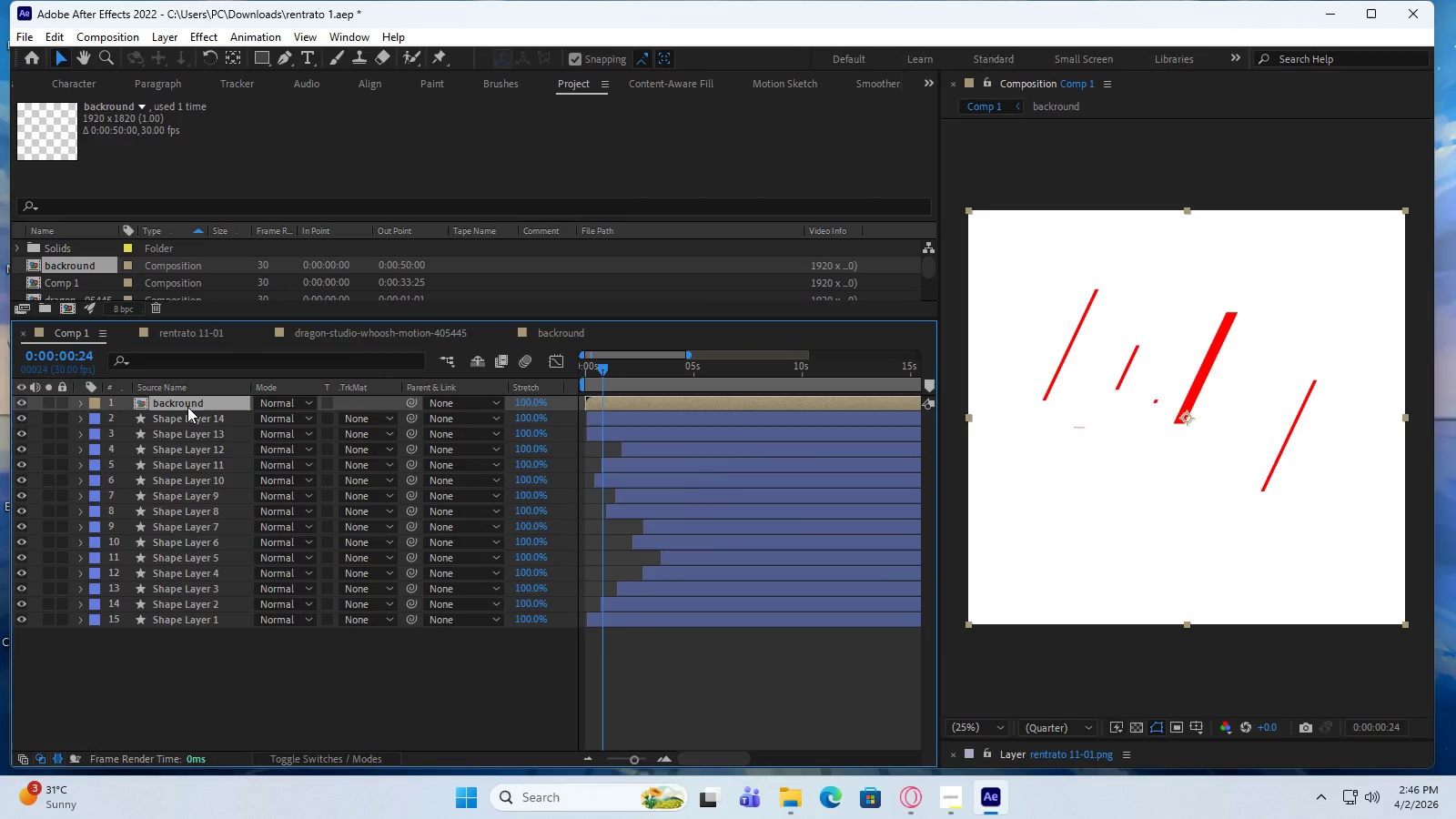 
left_click([187, 407])
 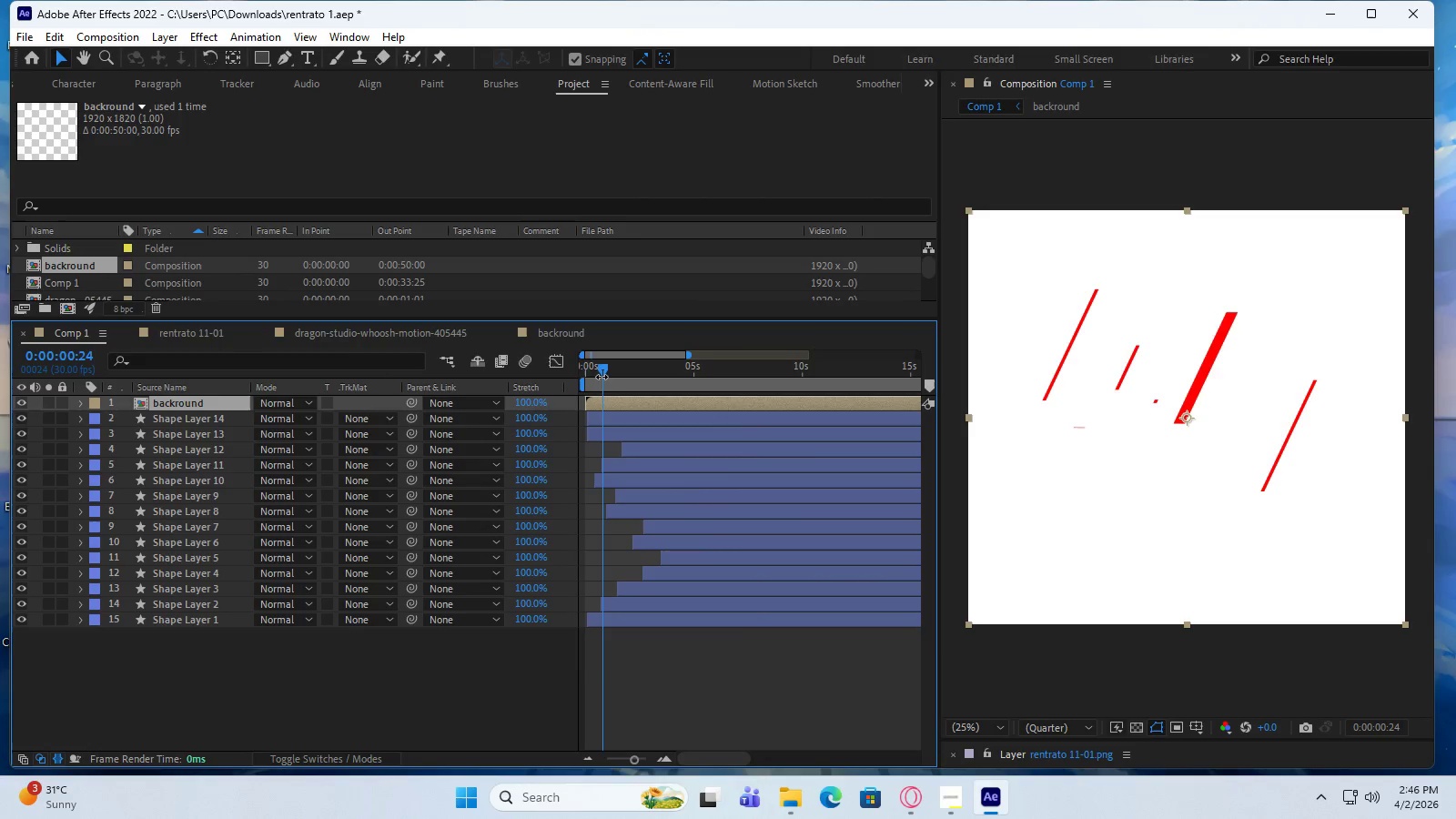 
left_click_drag(start_coordinate=[602, 368], to_coordinate=[612, 373])
 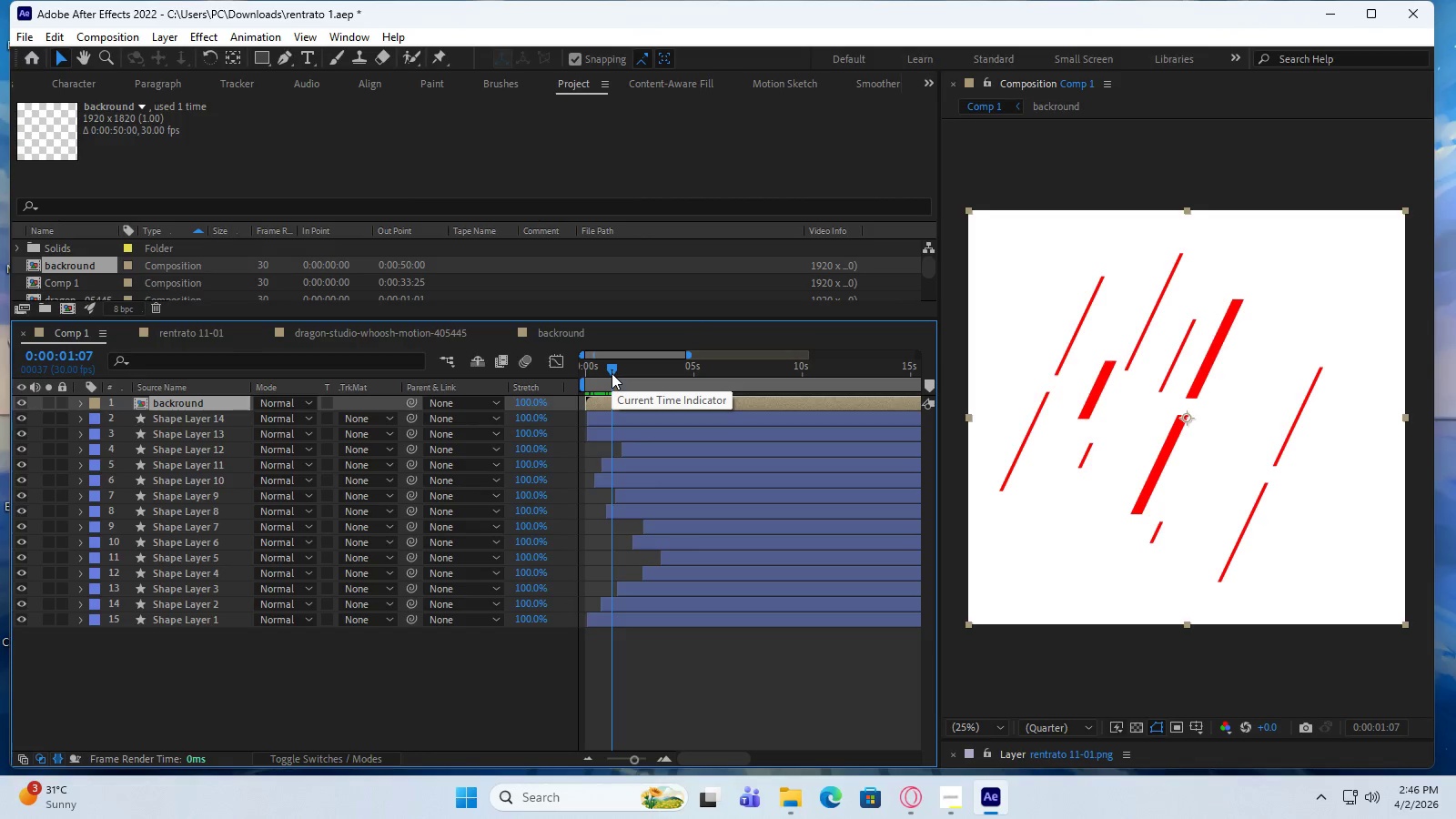 
left_click_drag(start_coordinate=[612, 373], to_coordinate=[607, 374])
 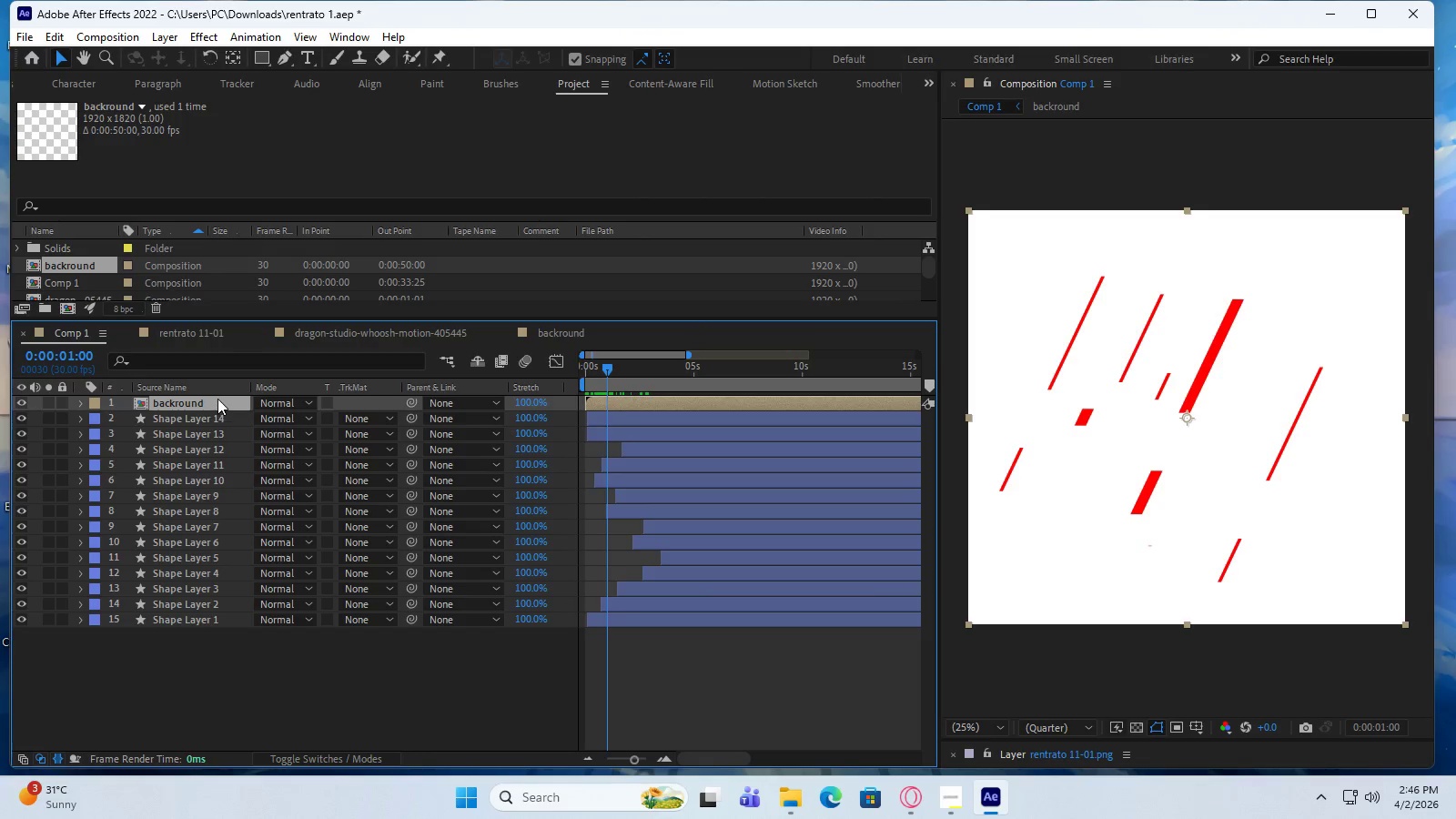 
right_click([217, 399])
 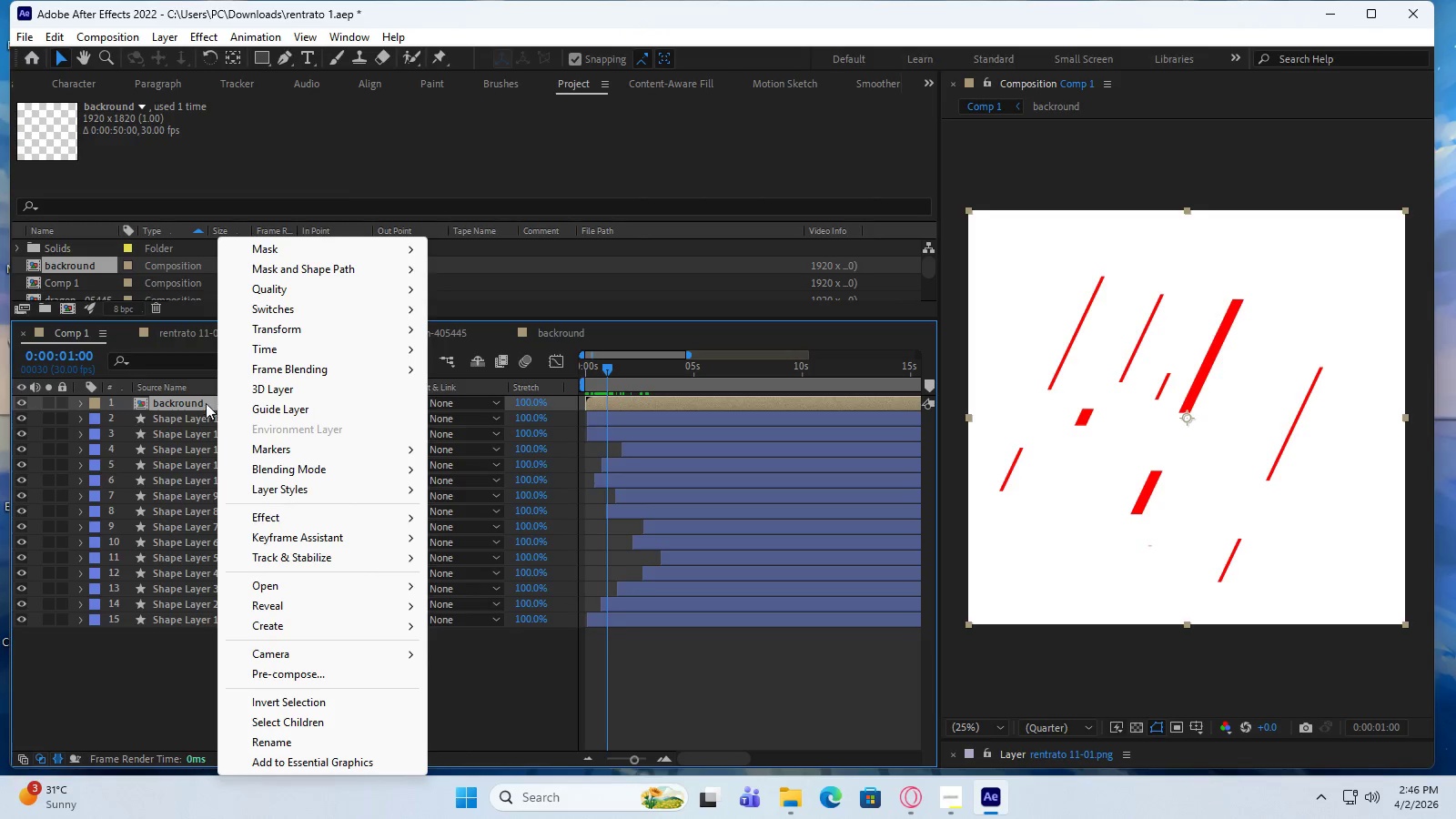 
left_click([192, 407])
 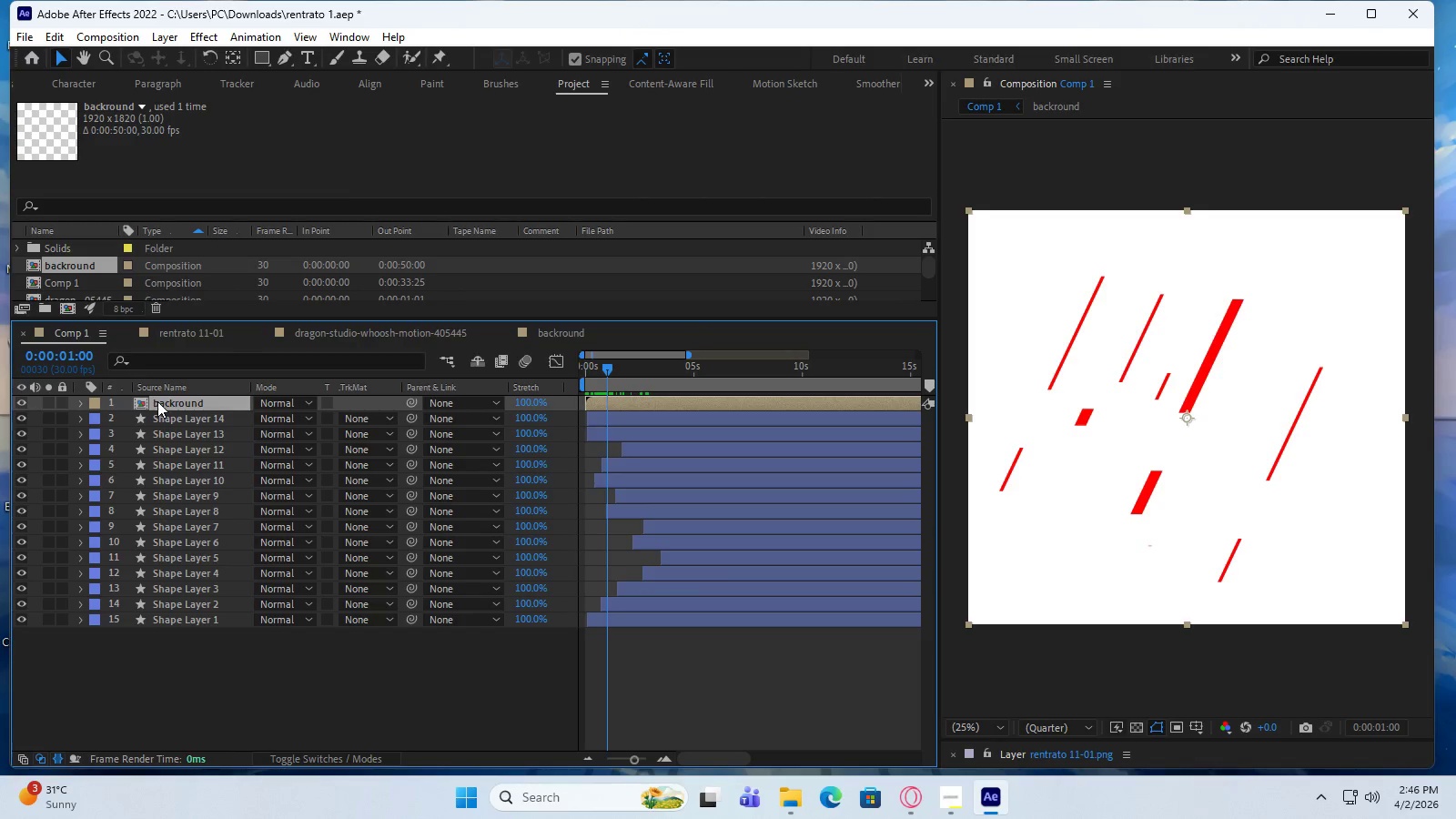 
double_click([157, 401])
 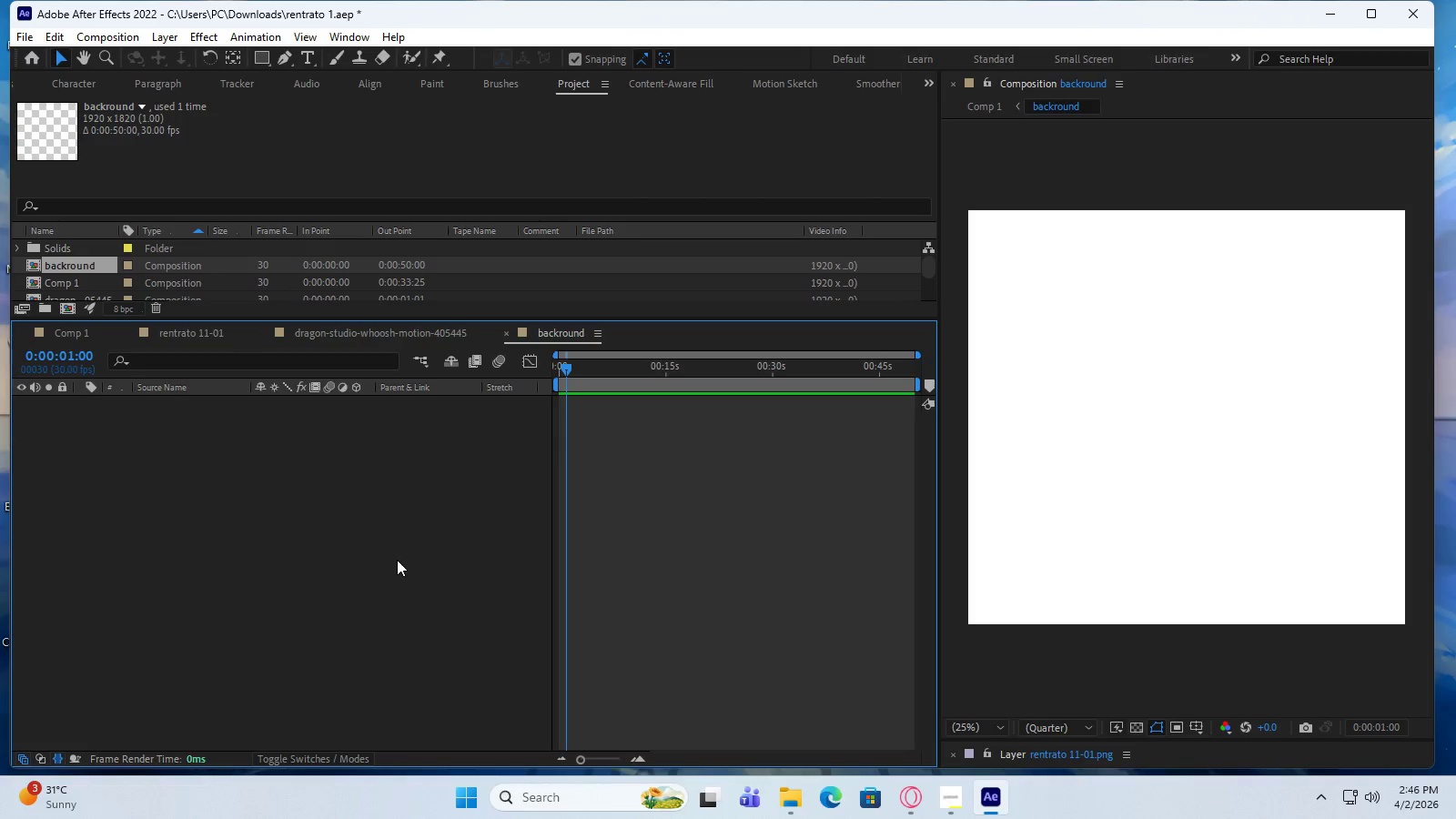 
wait(13.31)
 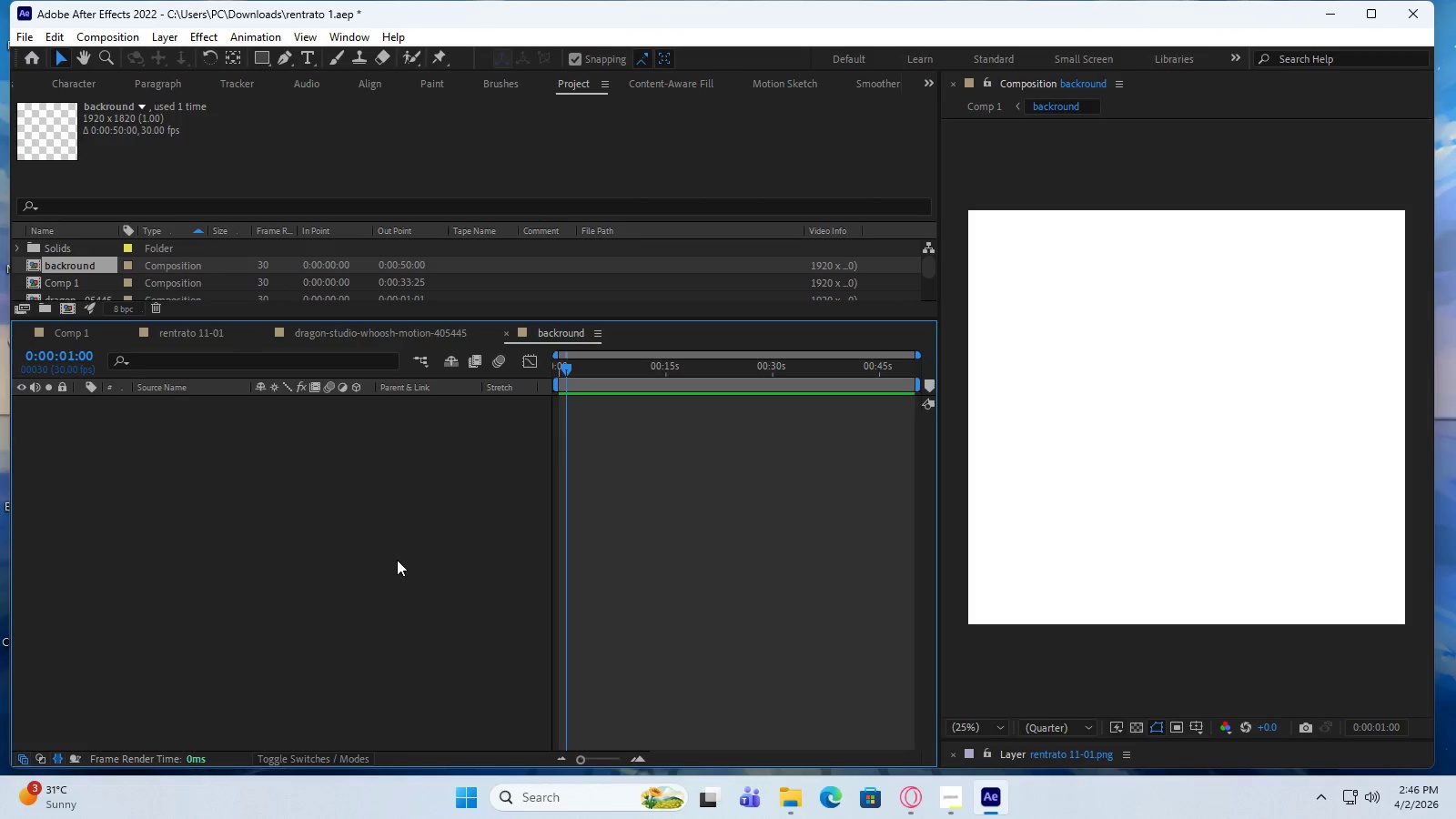 
left_click([67, 330])
 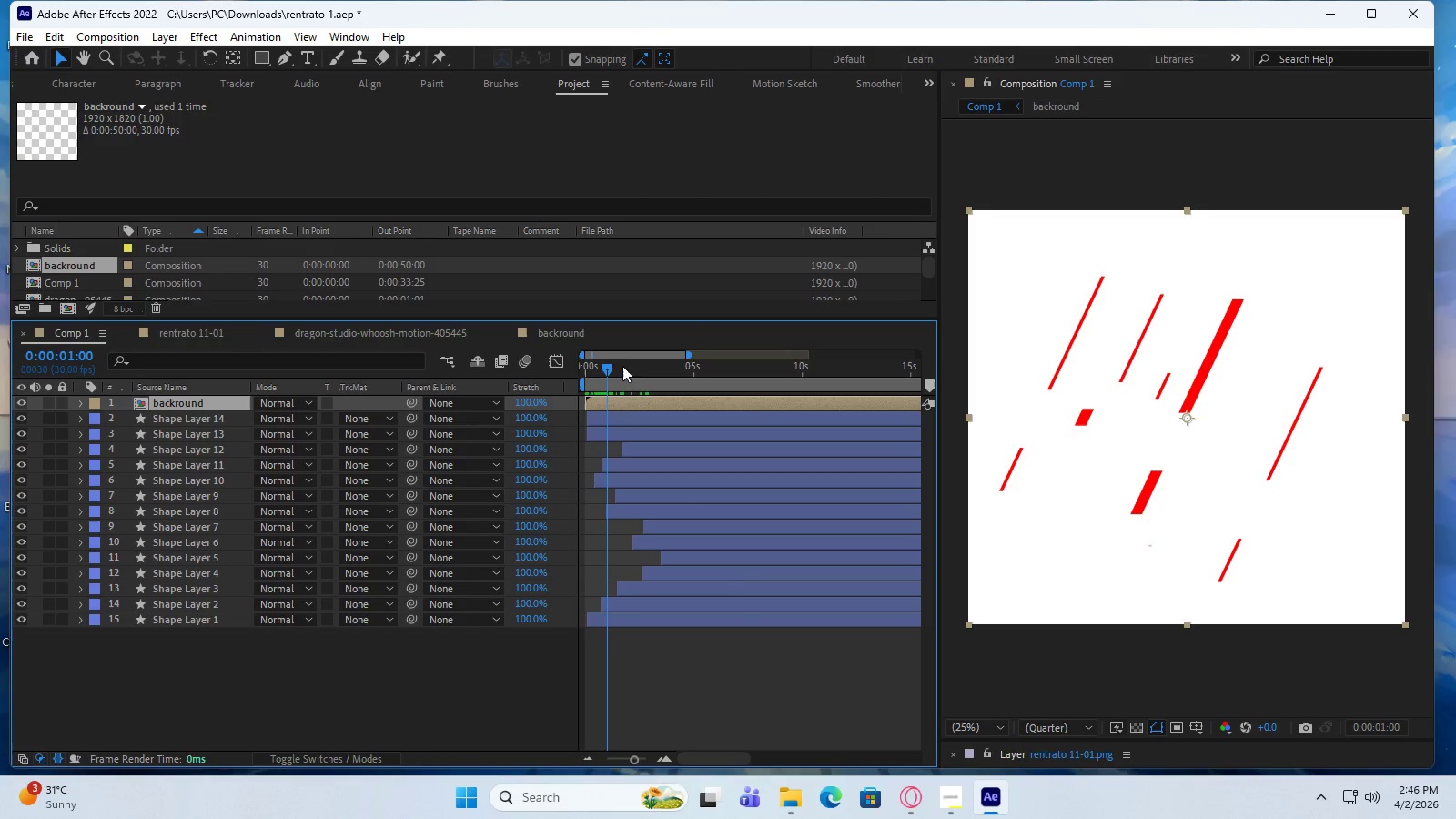 
left_click_drag(start_coordinate=[602, 366], to_coordinate=[589, 367])
 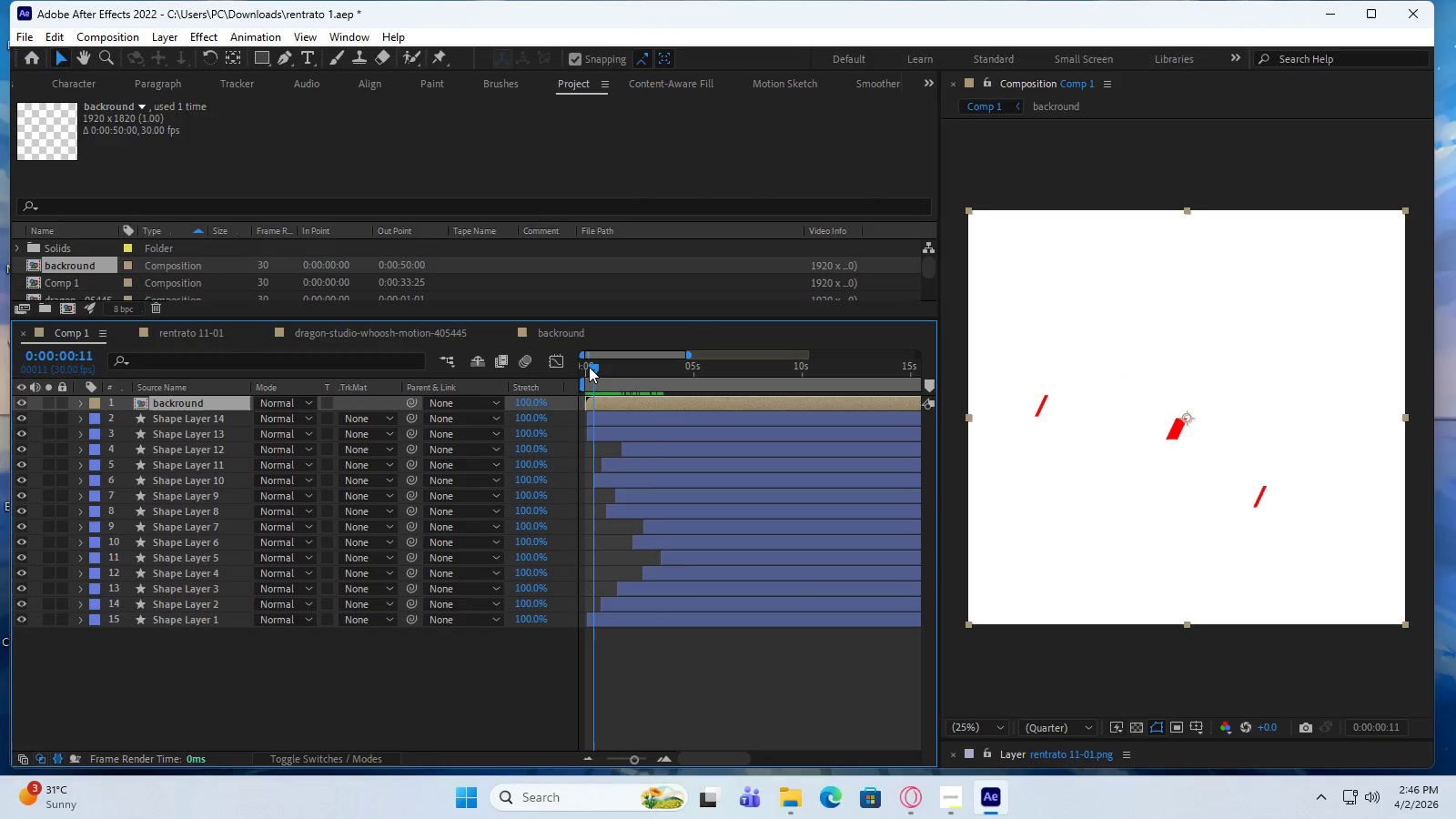 
key(Control+D)
 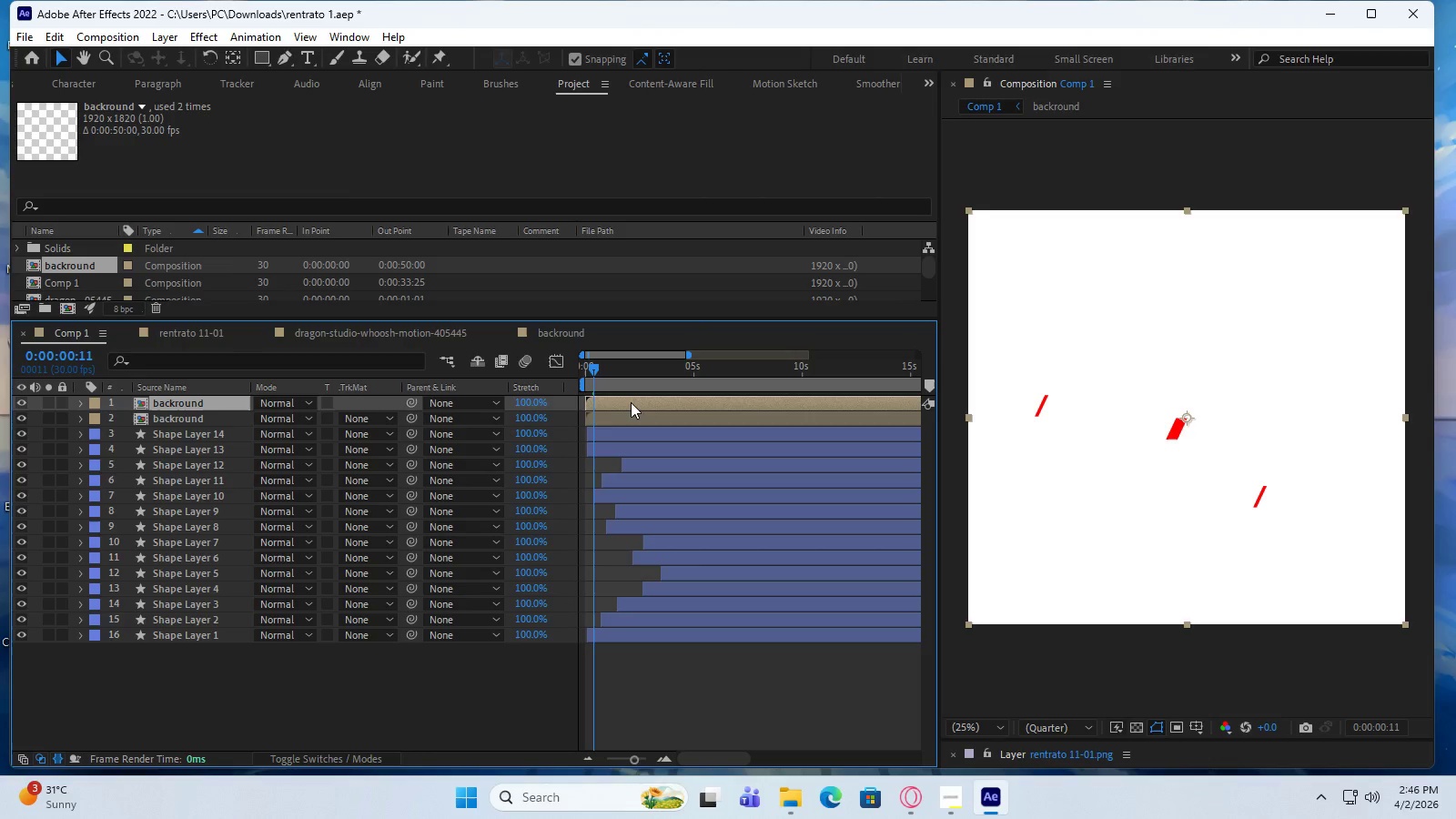 
left_click_drag(start_coordinate=[618, 400], to_coordinate=[626, 399])
 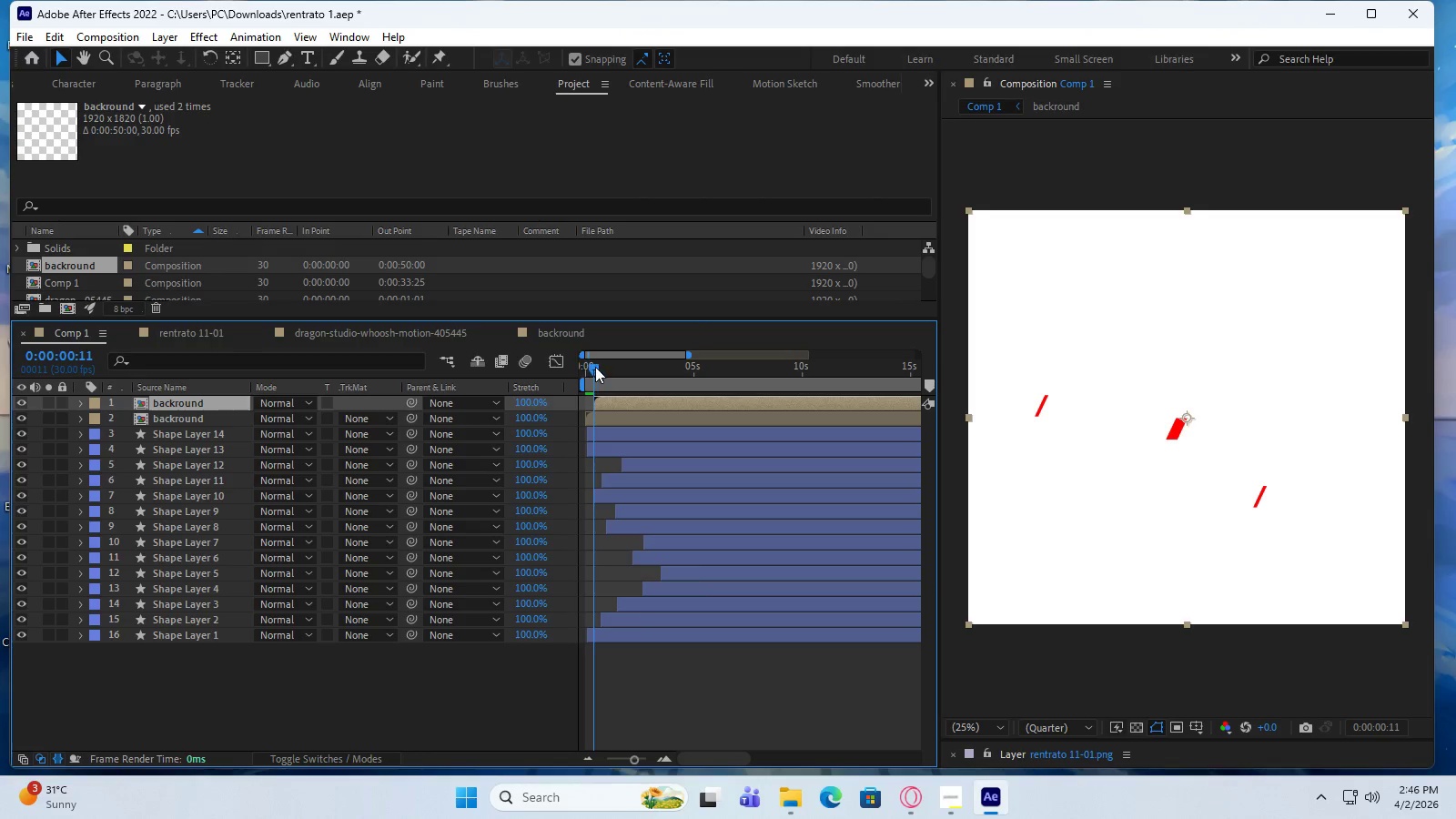 
left_click_drag(start_coordinate=[595, 369], to_coordinate=[630, 371])
 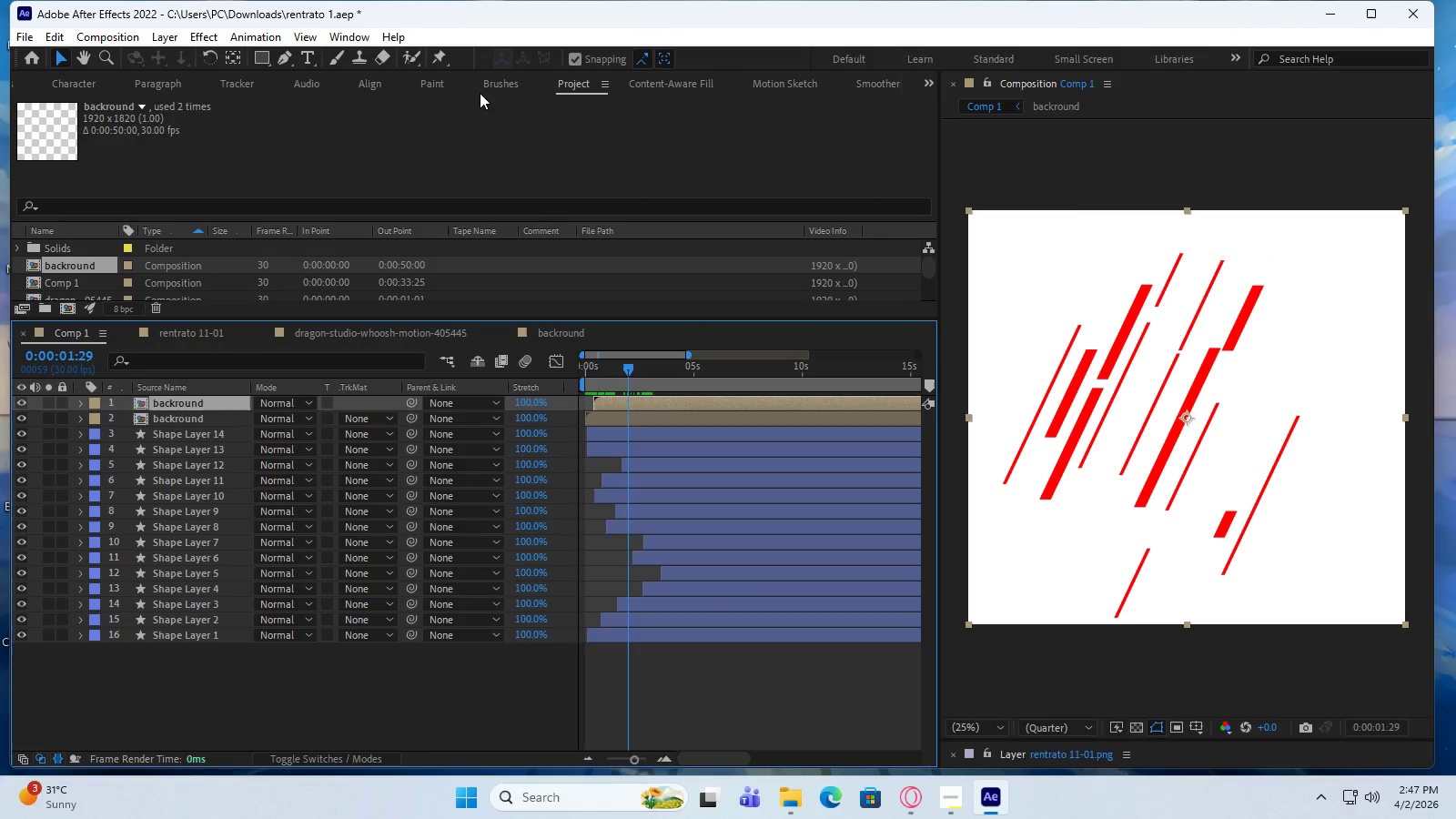 
double_click([431, 85])
 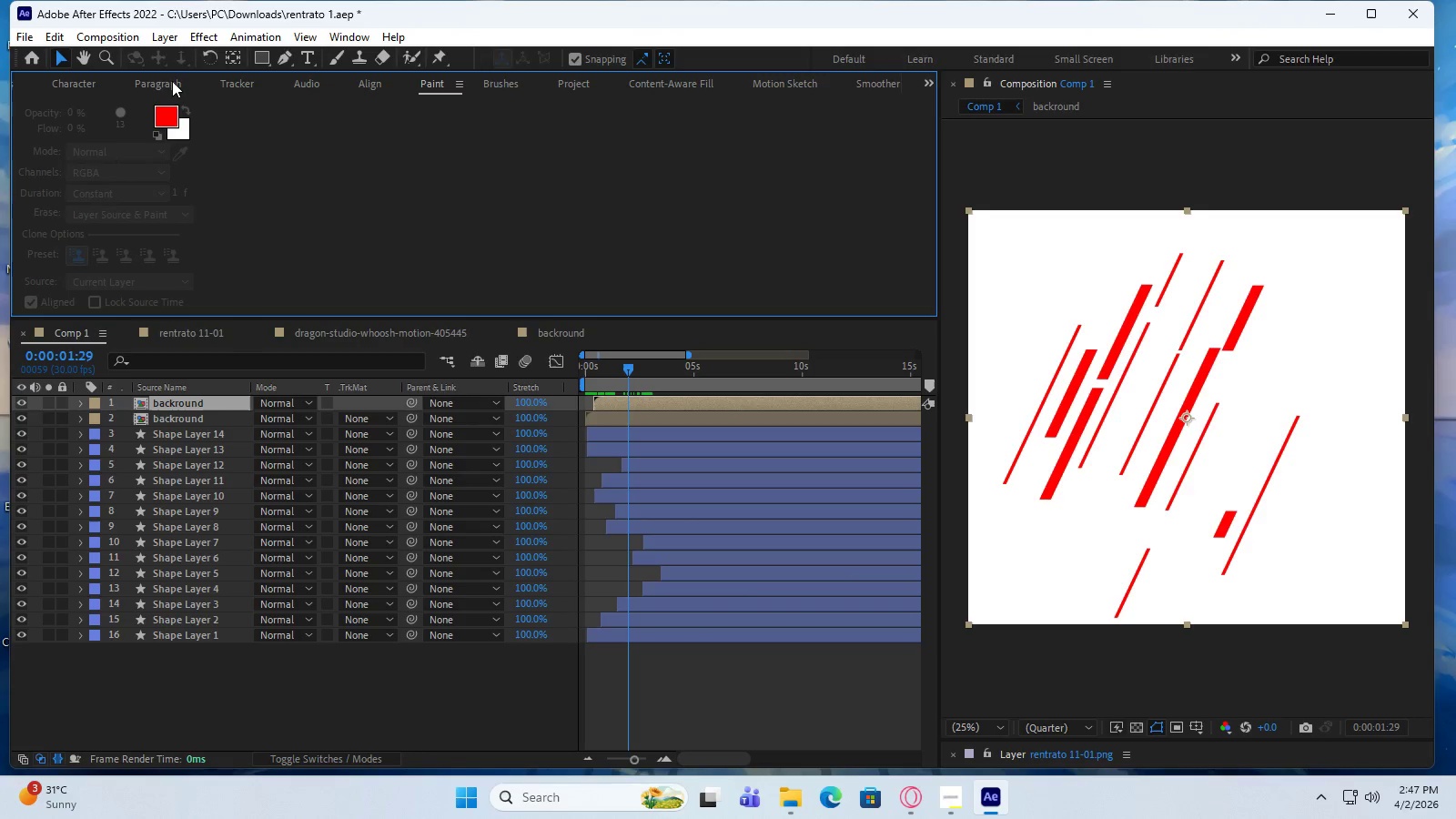 
left_click([170, 81])
 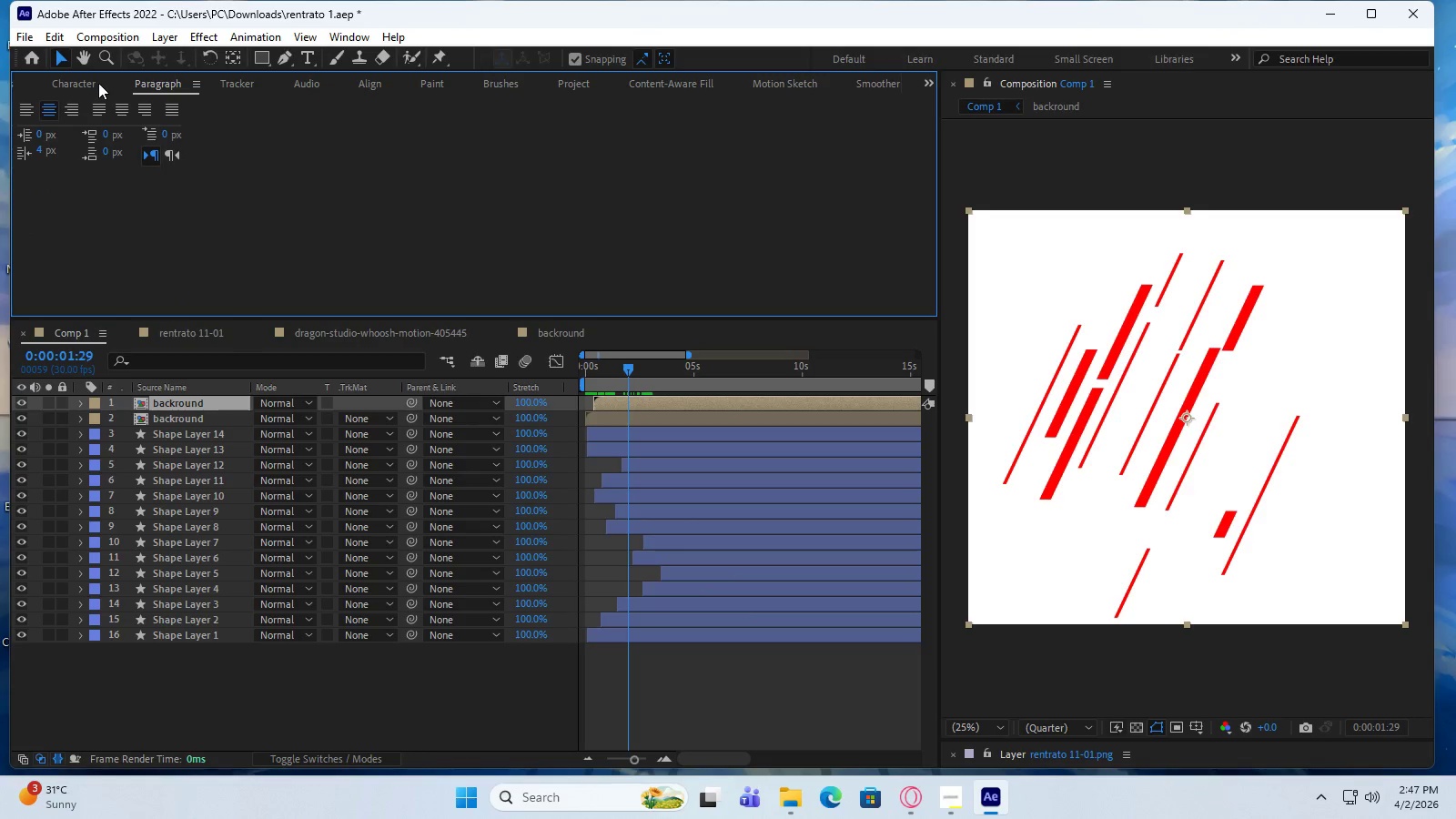 
left_click([86, 82])
 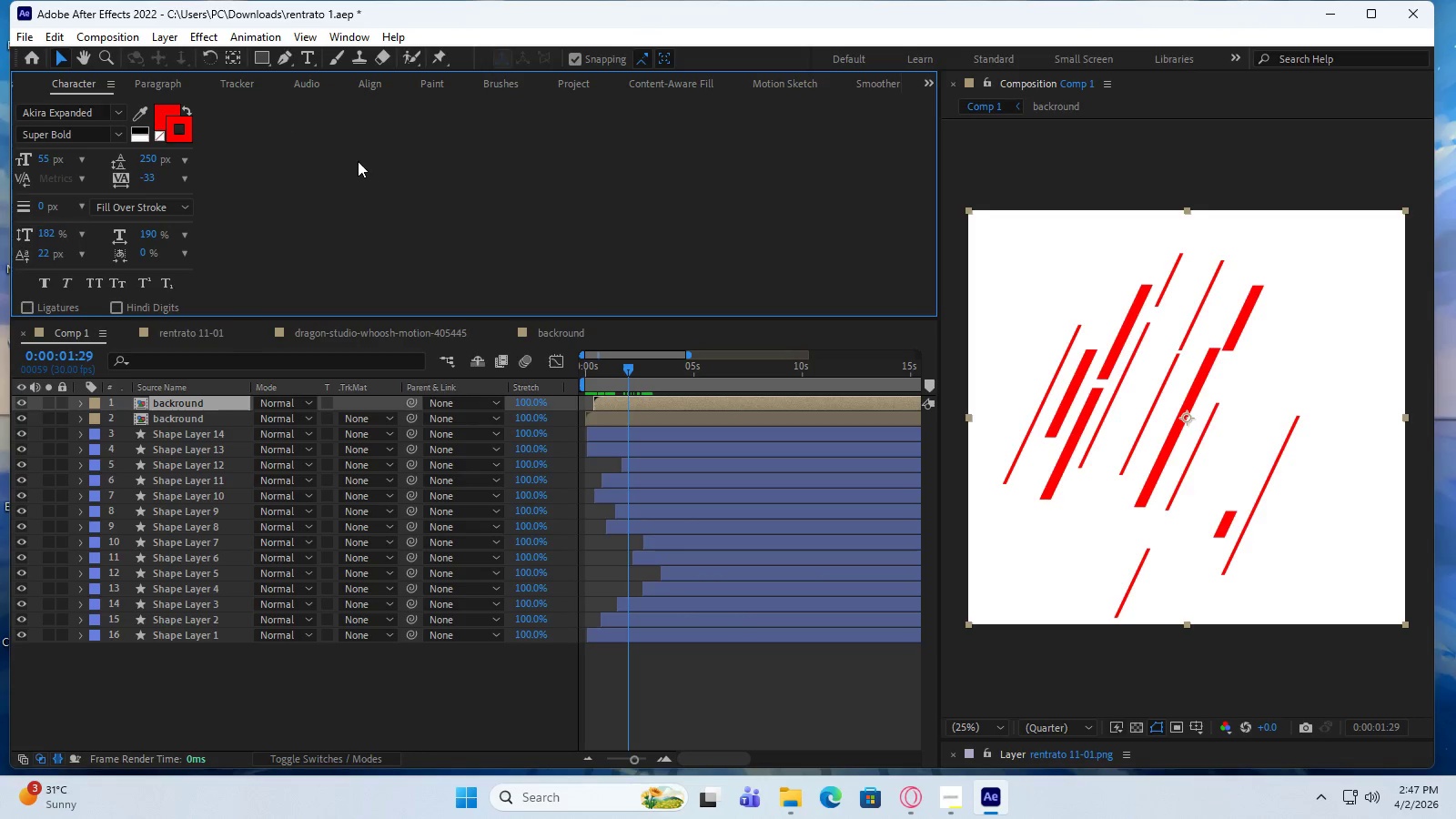 
scroll: coordinate [358, 161], scroll_direction: up, amount: 2.0
 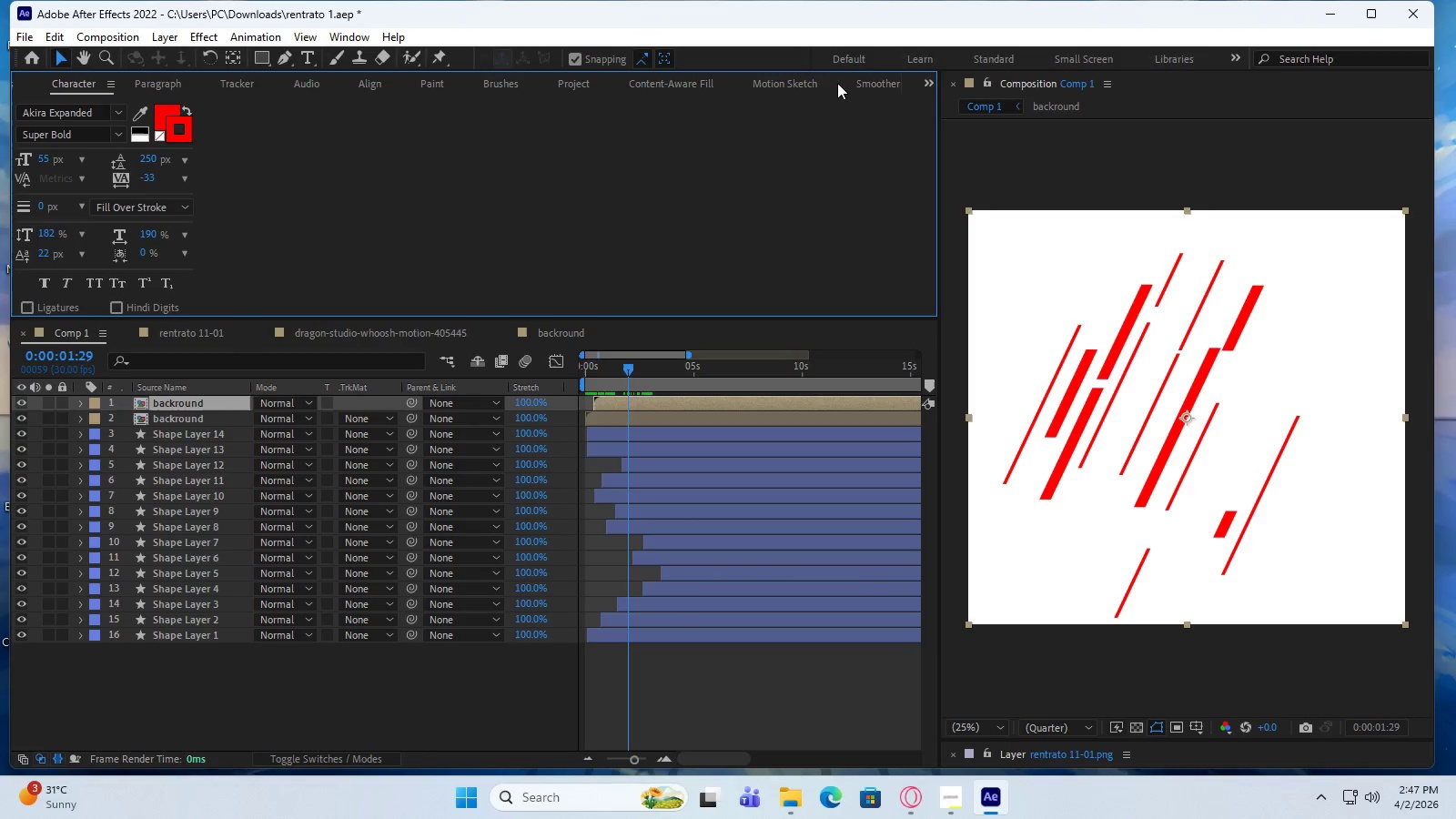 
left_click([859, 76])
 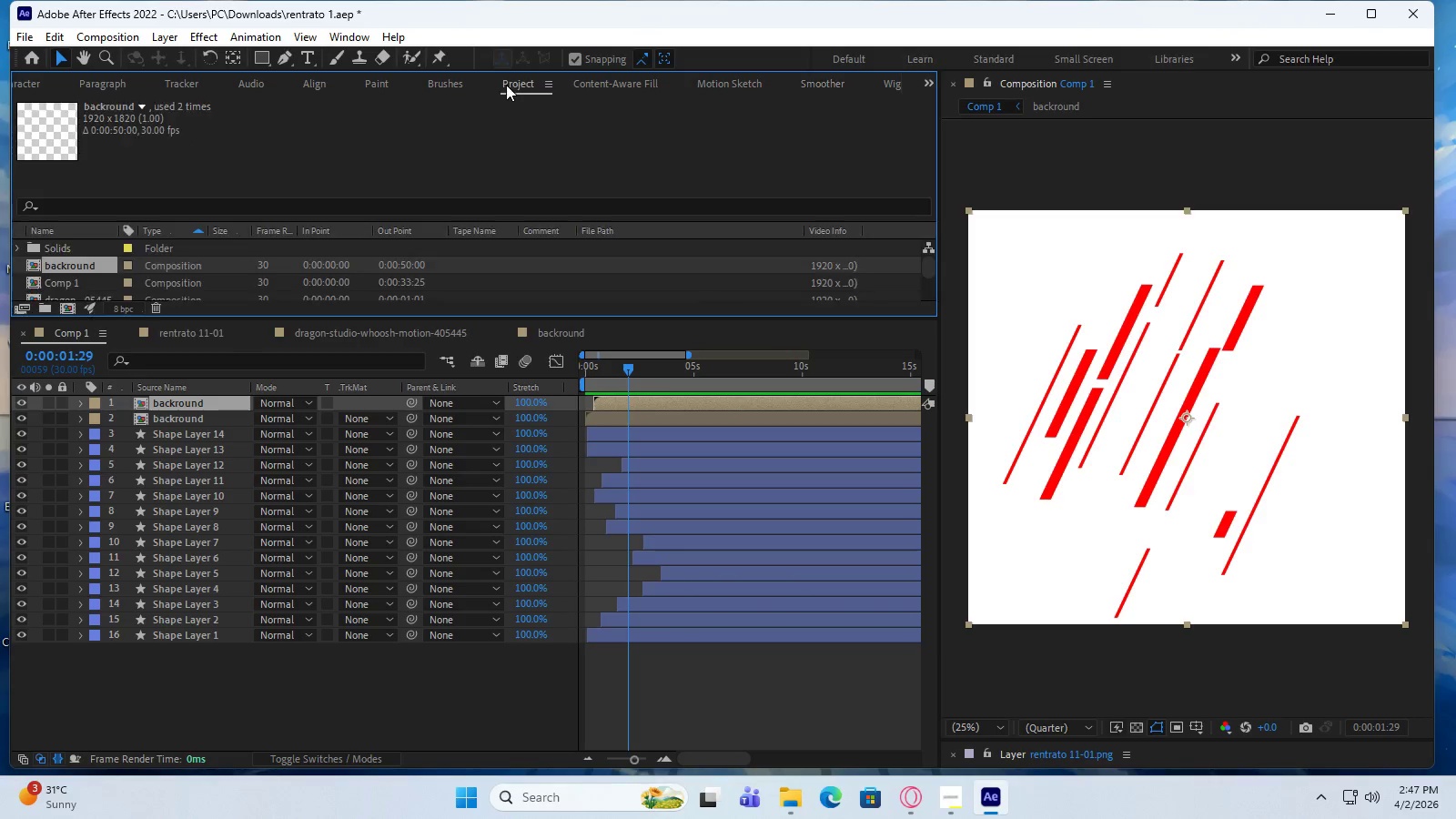 
left_click([375, 86])
 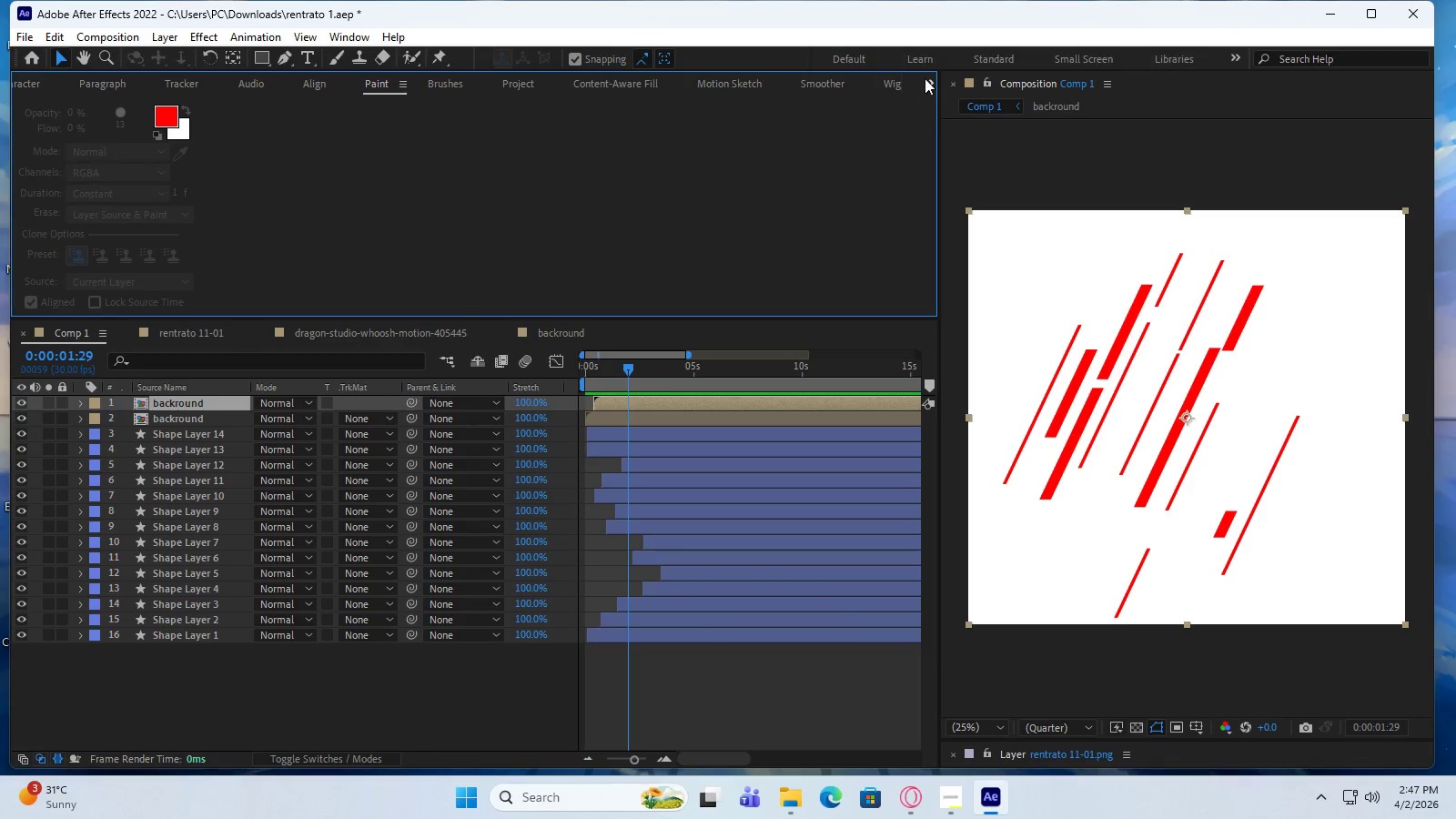 
left_click([925, 78])
 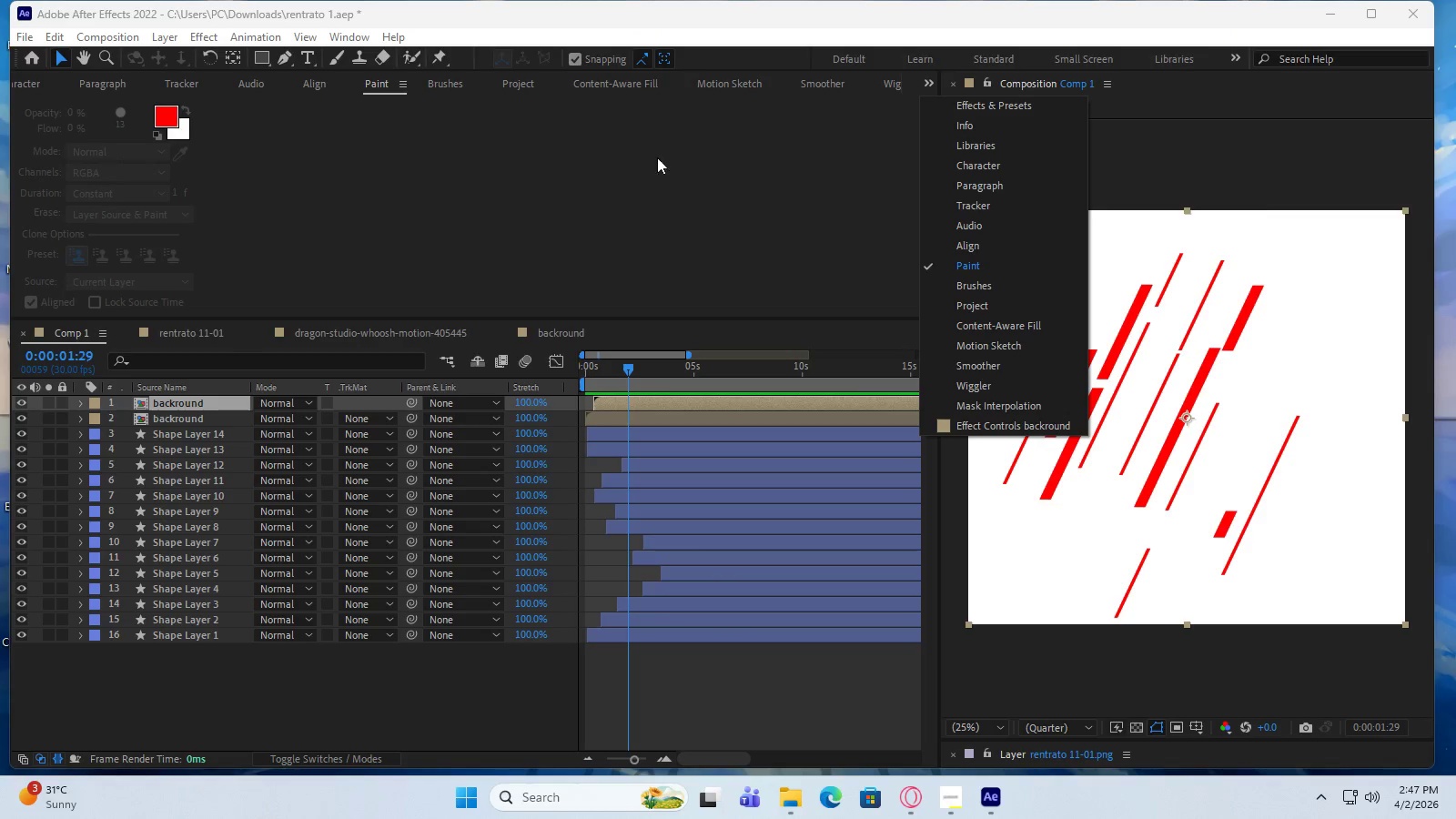 
left_click([341, 36])
 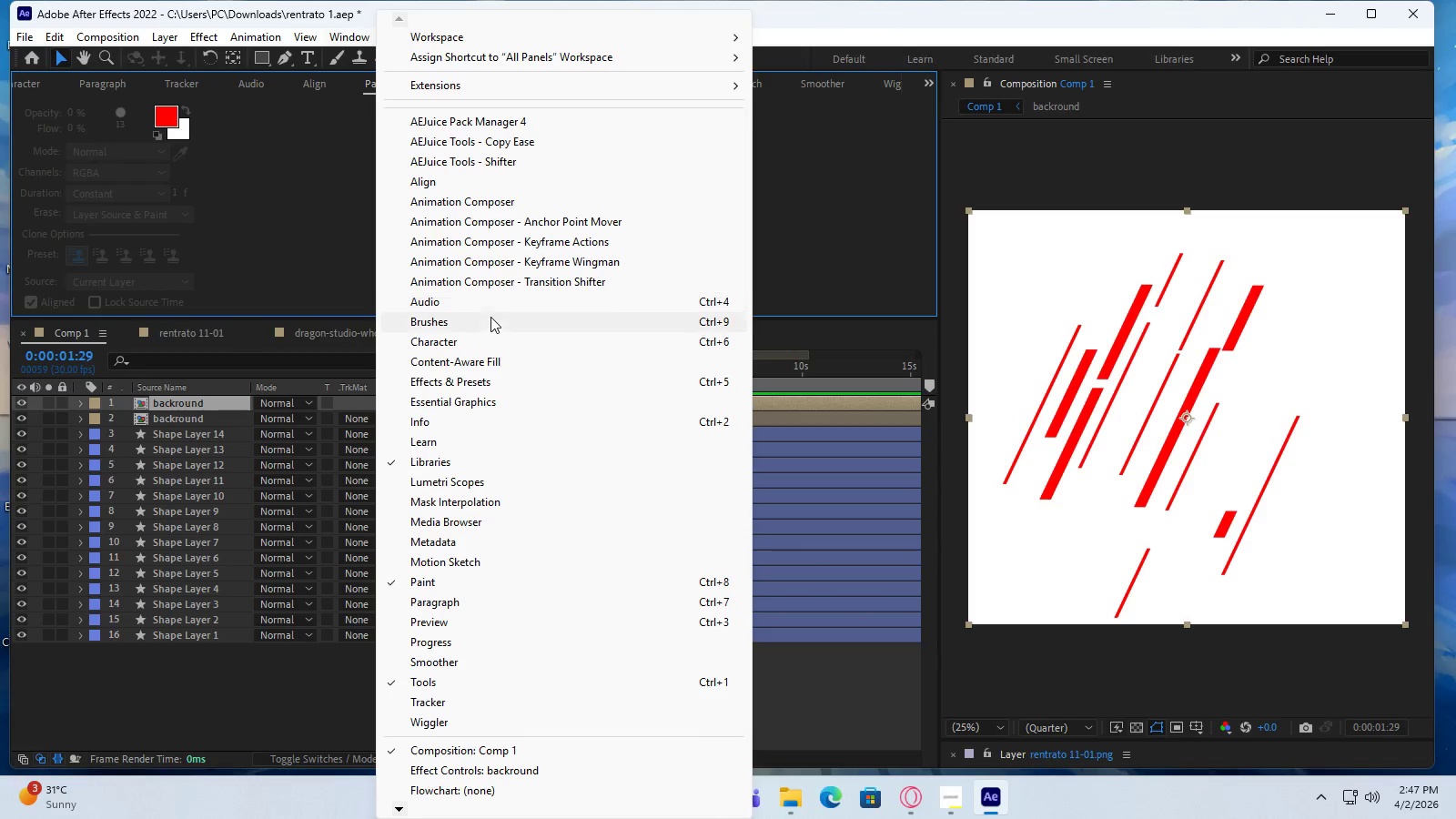 
left_click([487, 379])
 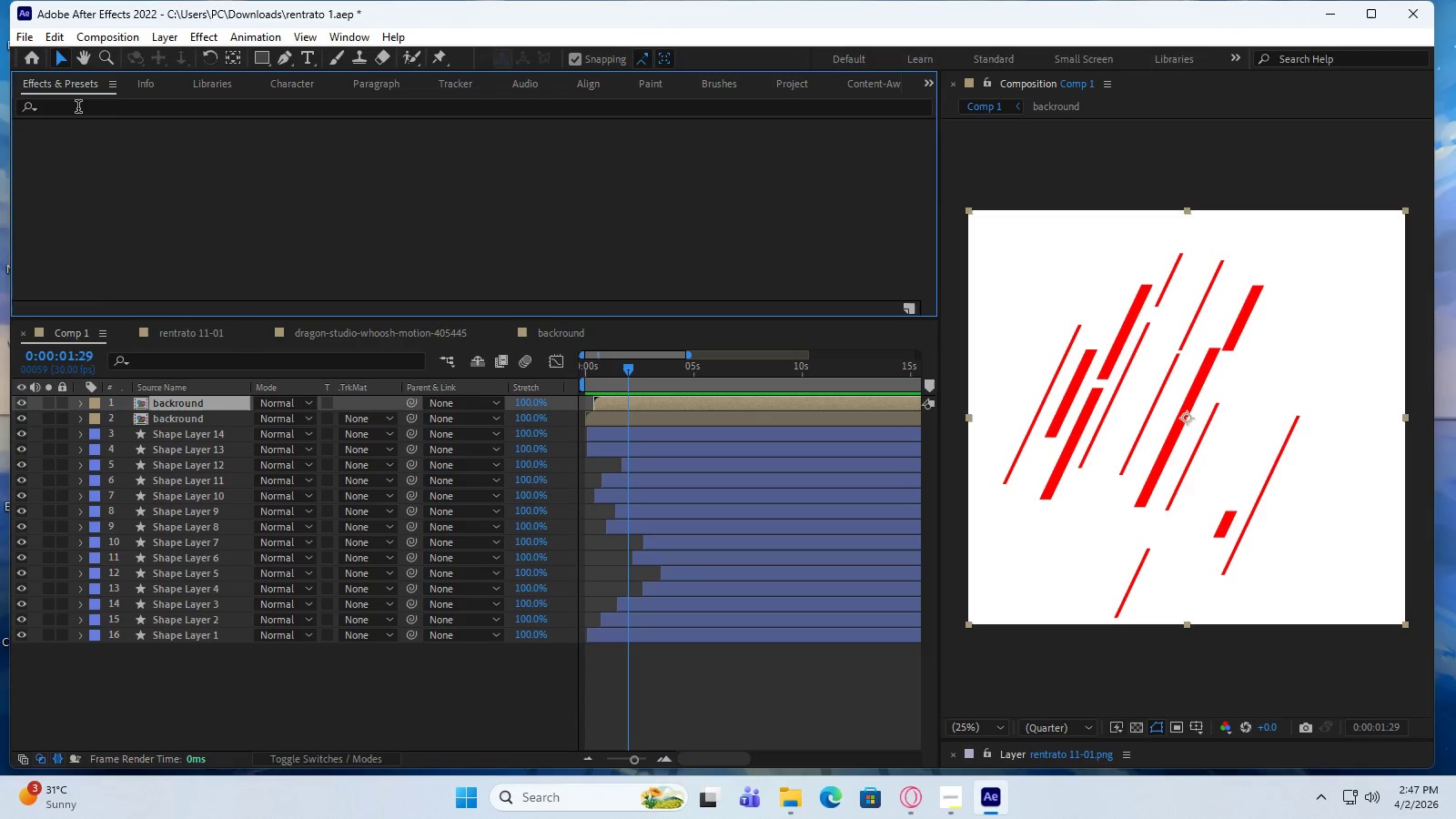 
left_click([78, 108])
 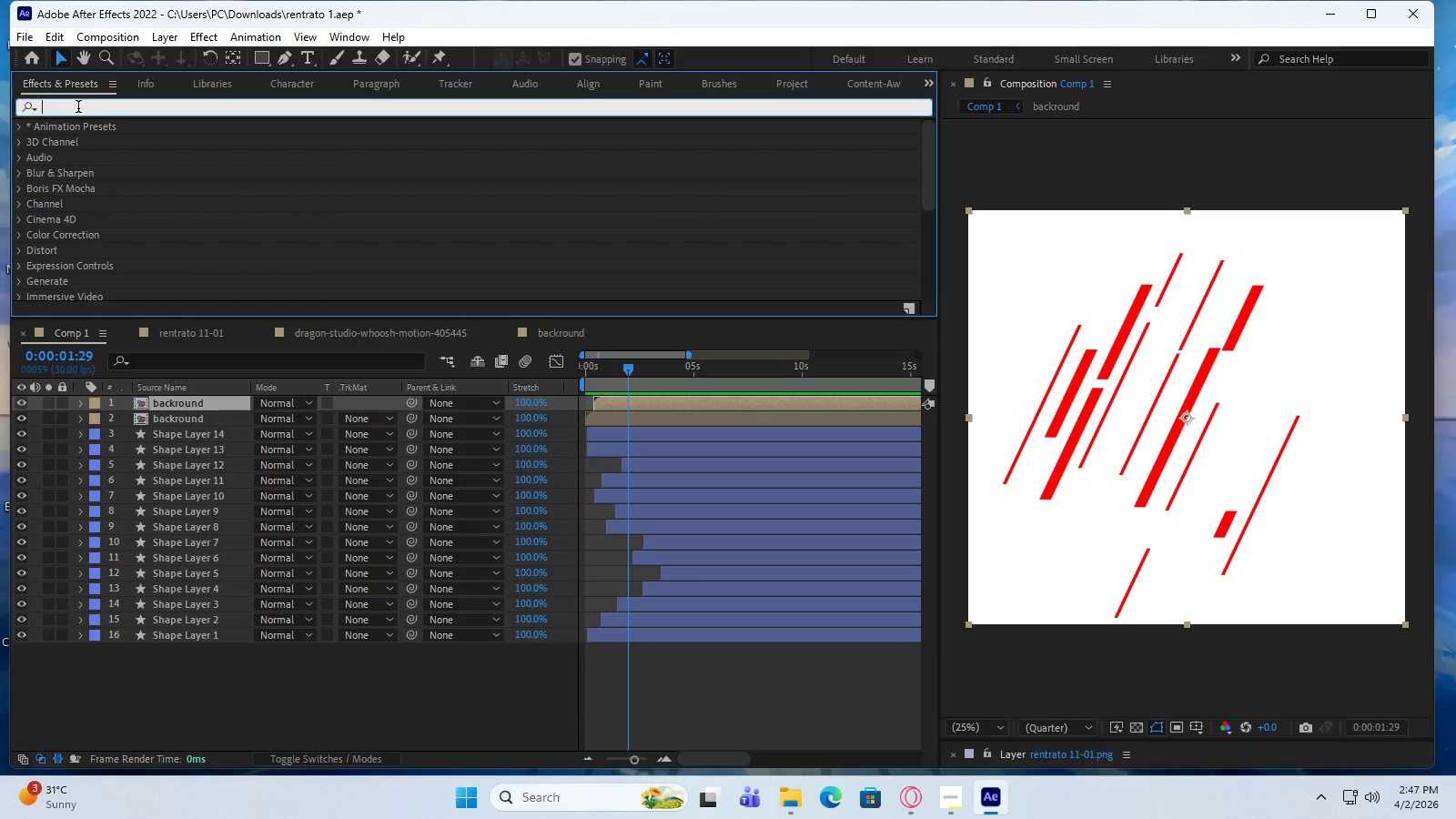 
type(fill)
 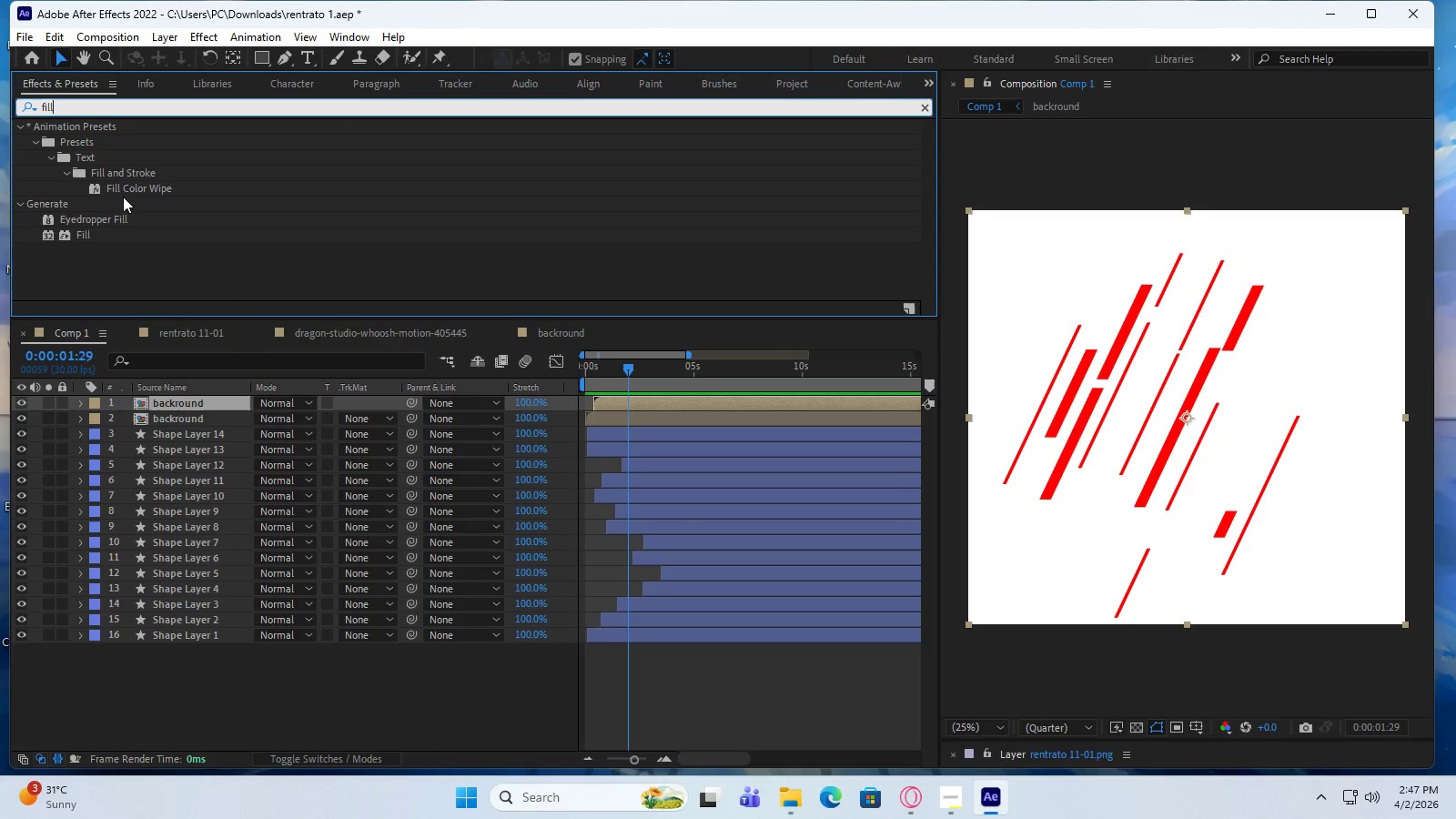 
wait(21.72)
 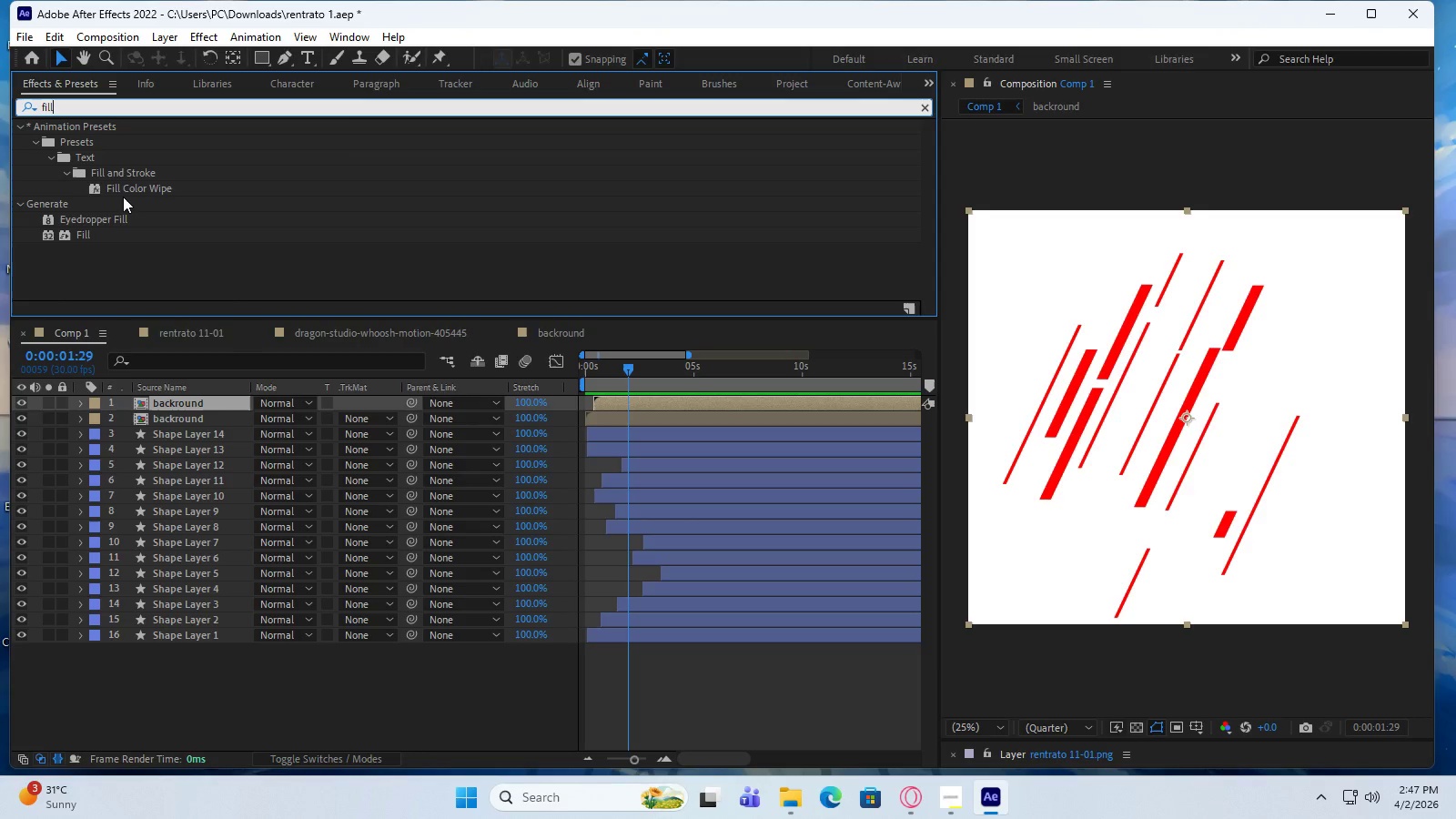 
left_click_drag(start_coordinate=[627, 366], to_coordinate=[626, 382])
 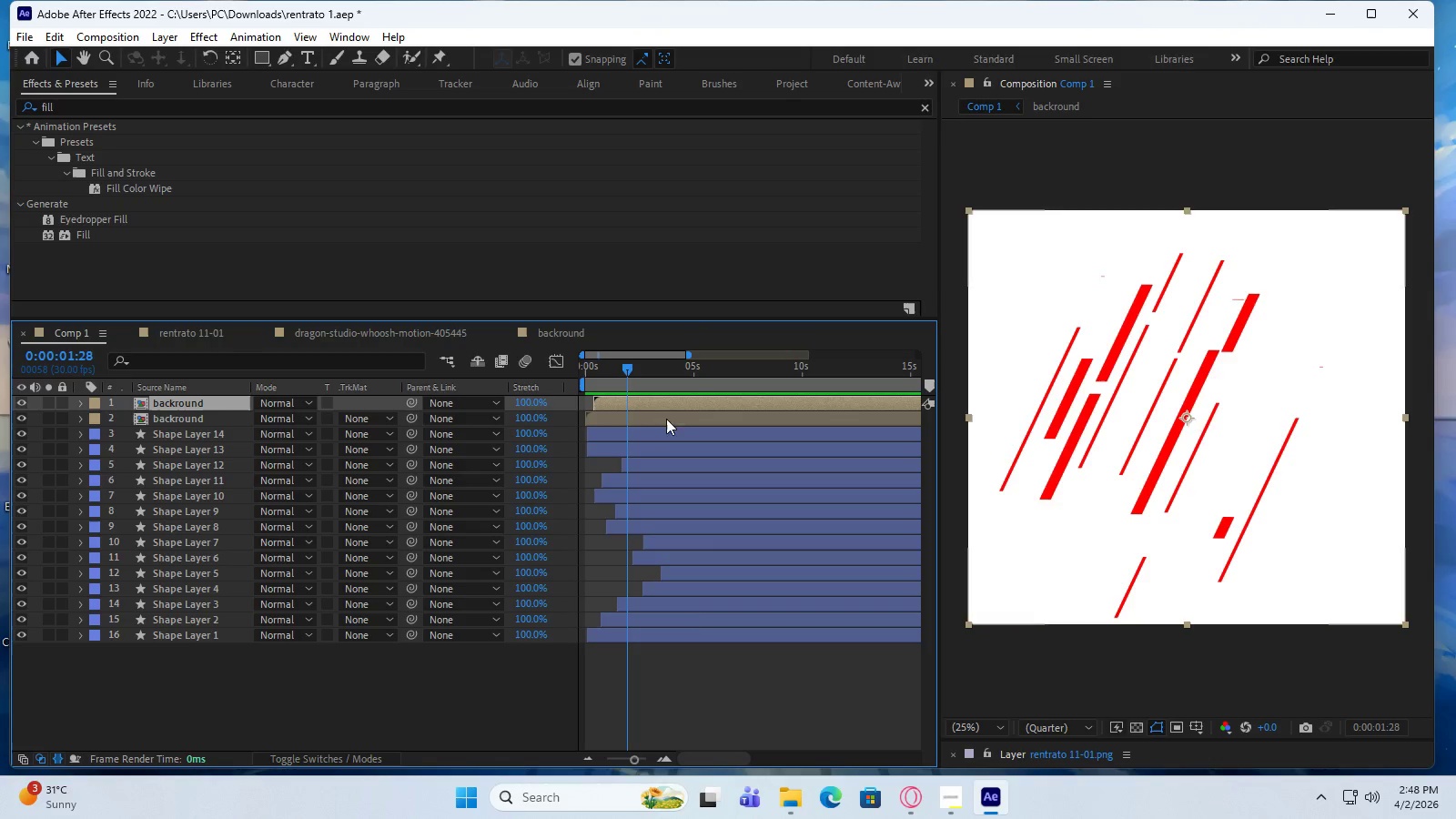 
left_click([657, 430])
 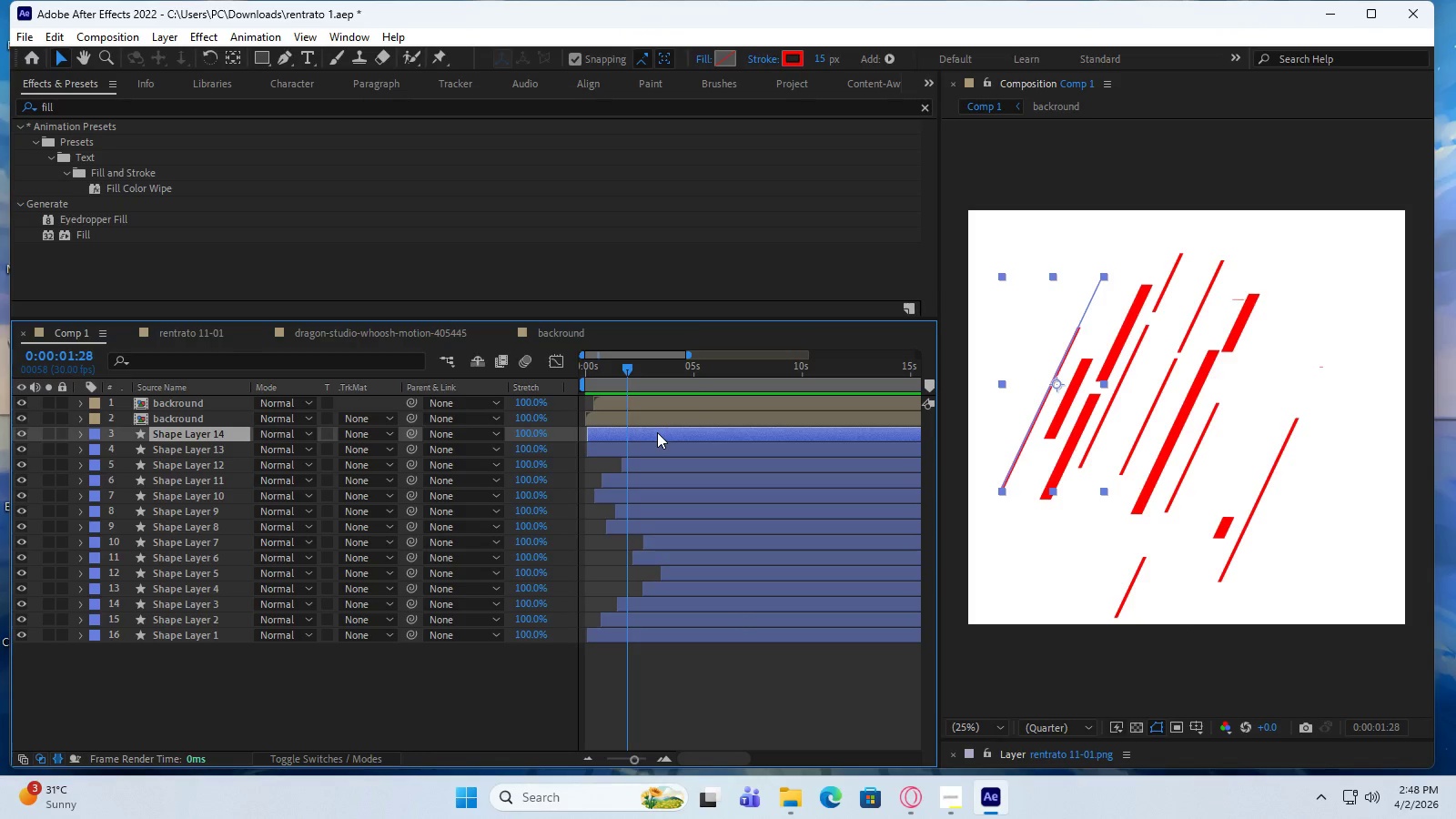 
left_click_drag(start_coordinate=[657, 432], to_coordinate=[672, 433])
 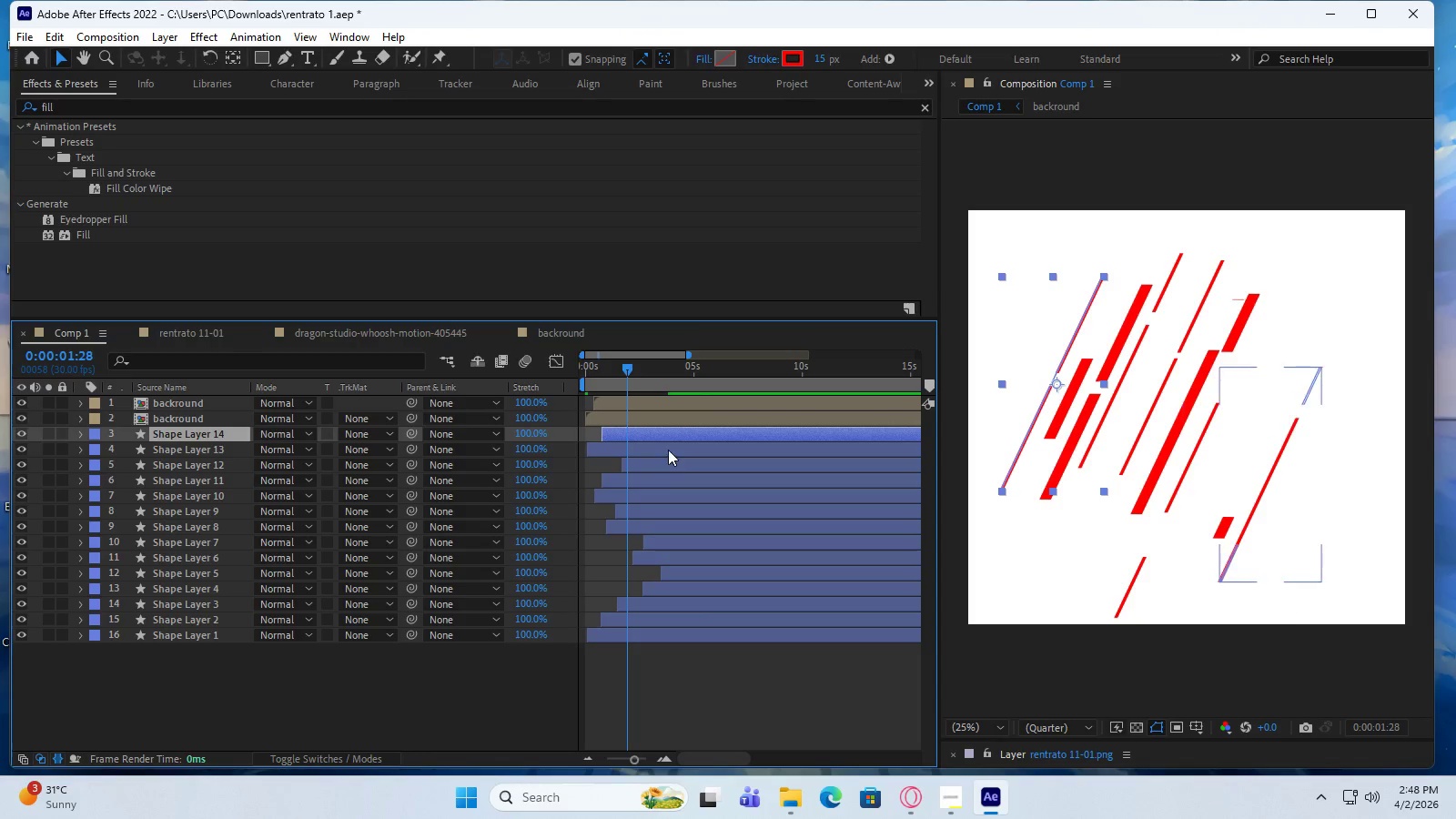 
left_click([668, 448])
 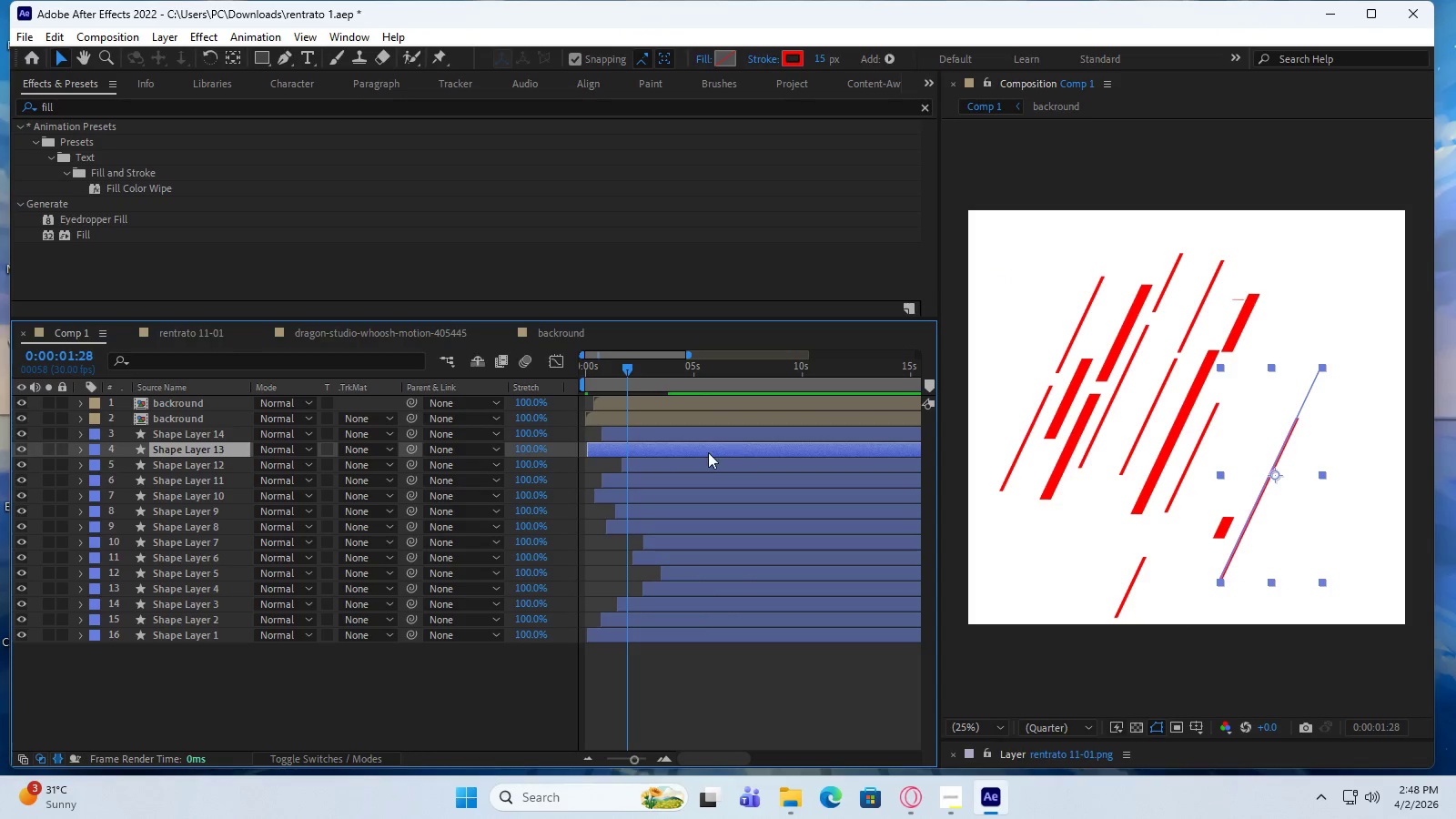 
left_click([954, 794])